 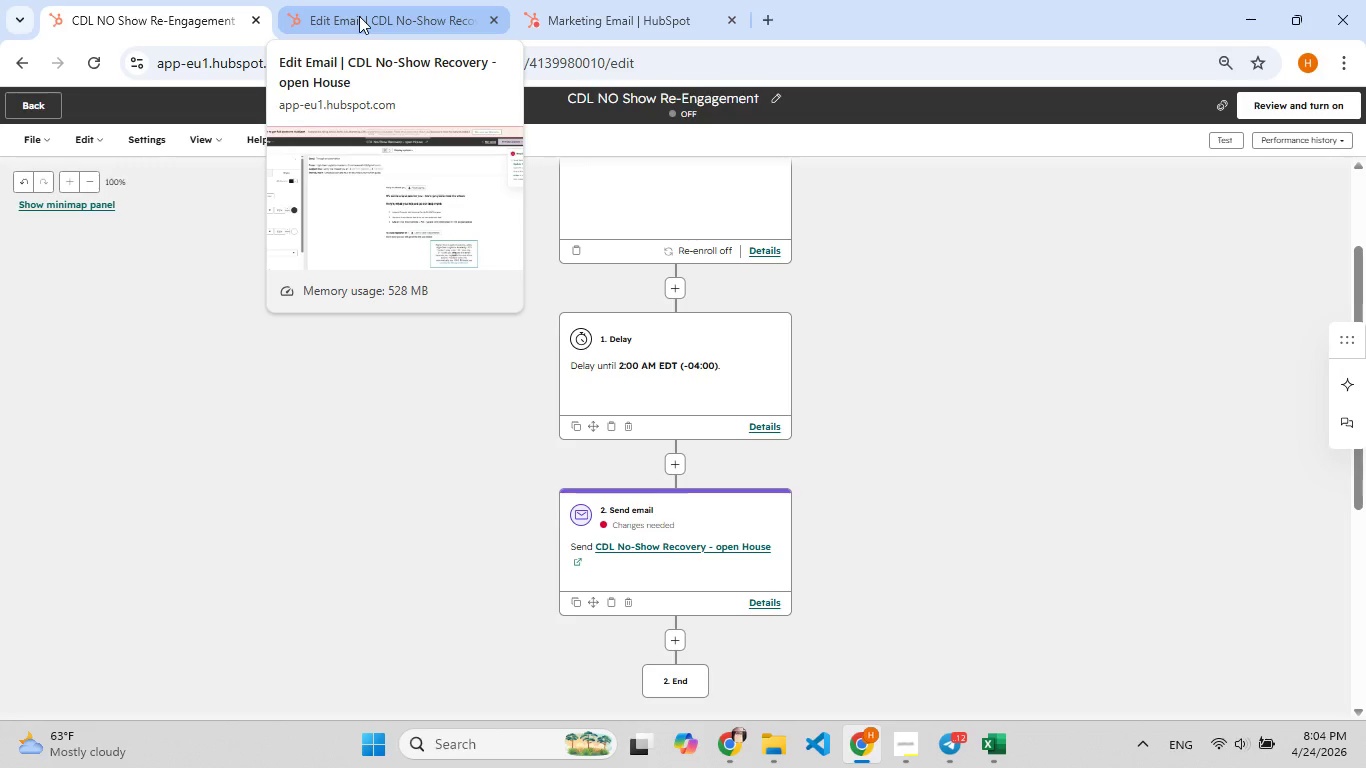 
left_click([641, 535])
 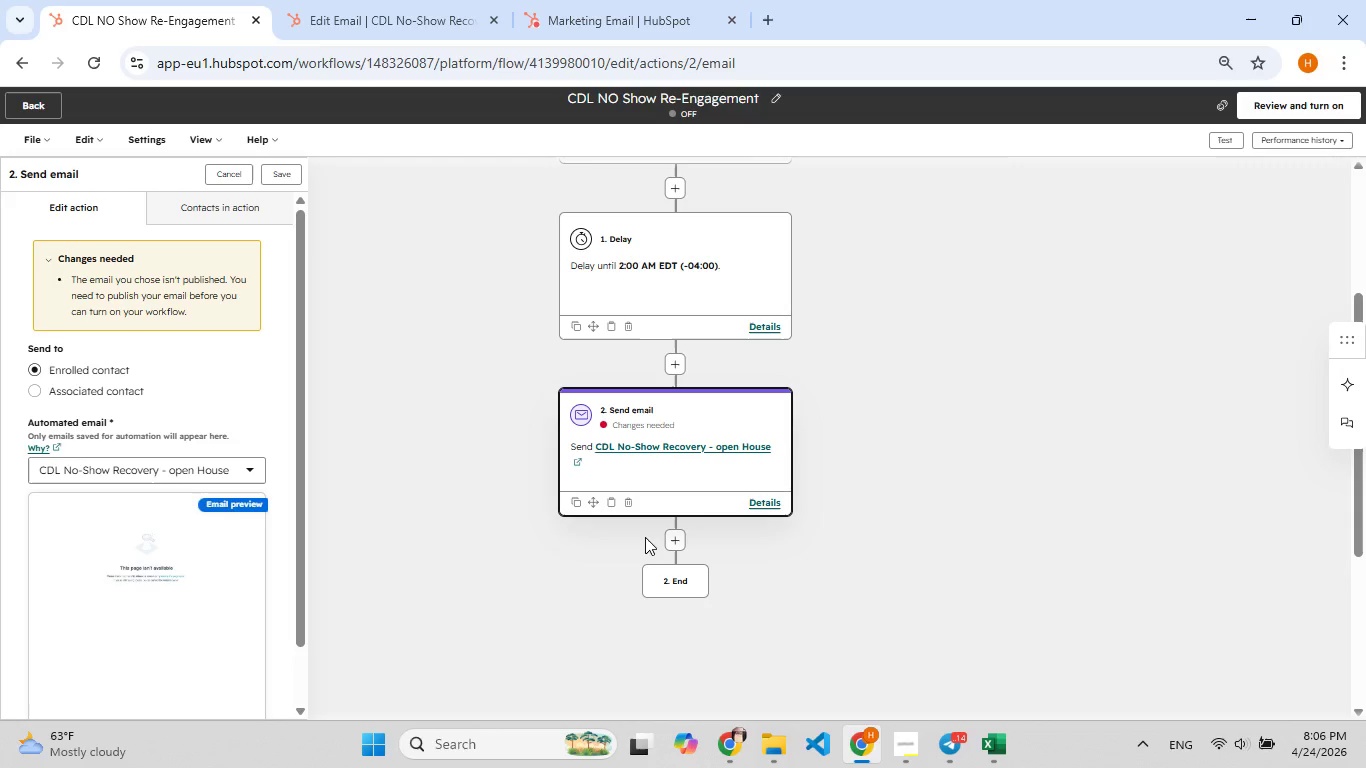 
wait(83.19)
 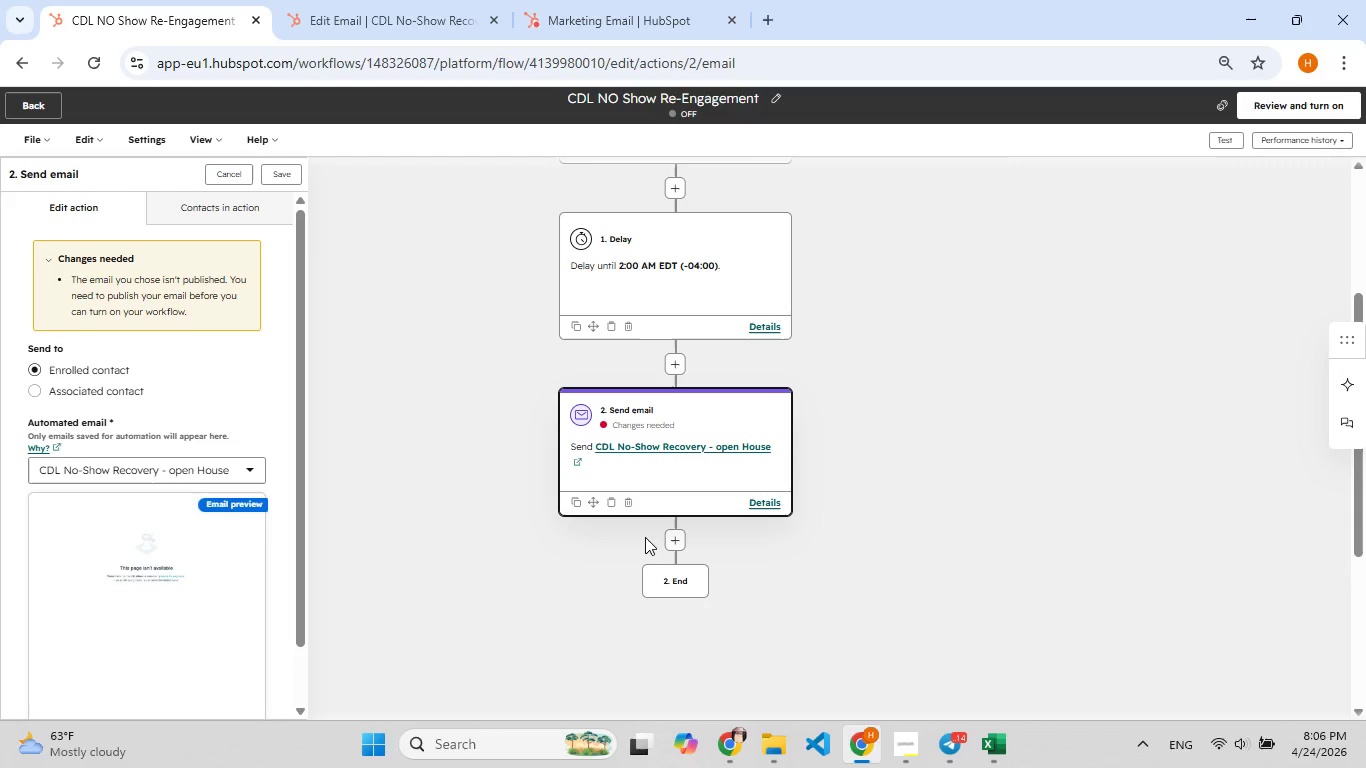 
left_click([89, 67])
 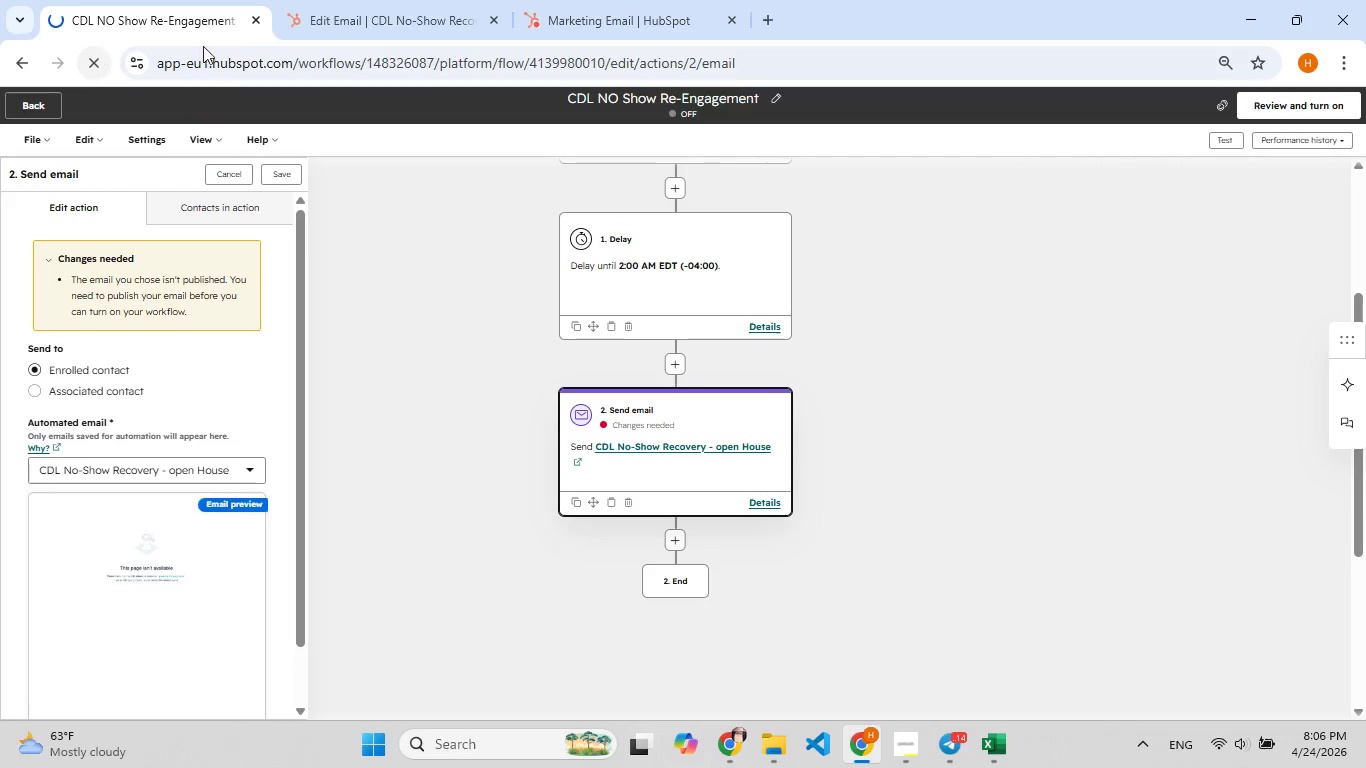 
left_click([346, 28])
 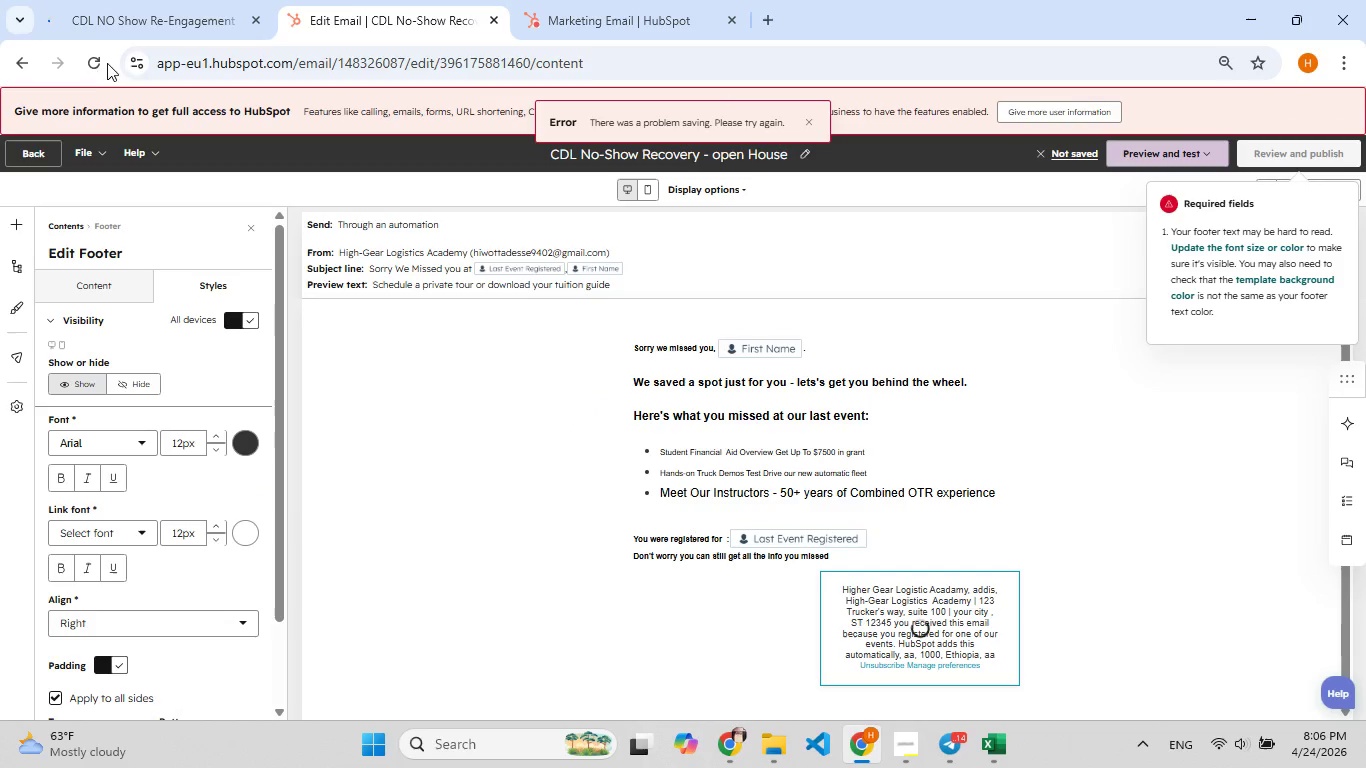 
left_click([92, 65])
 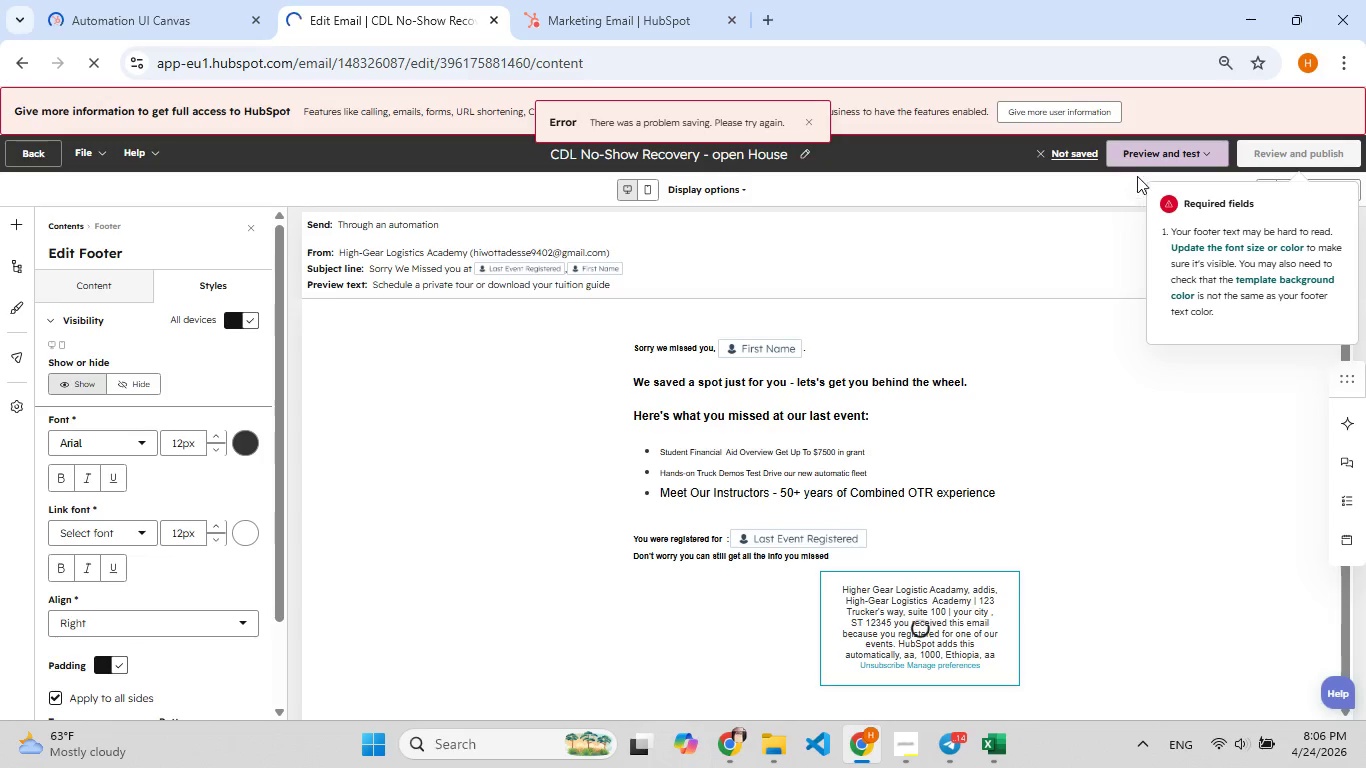 
wait(7.75)
 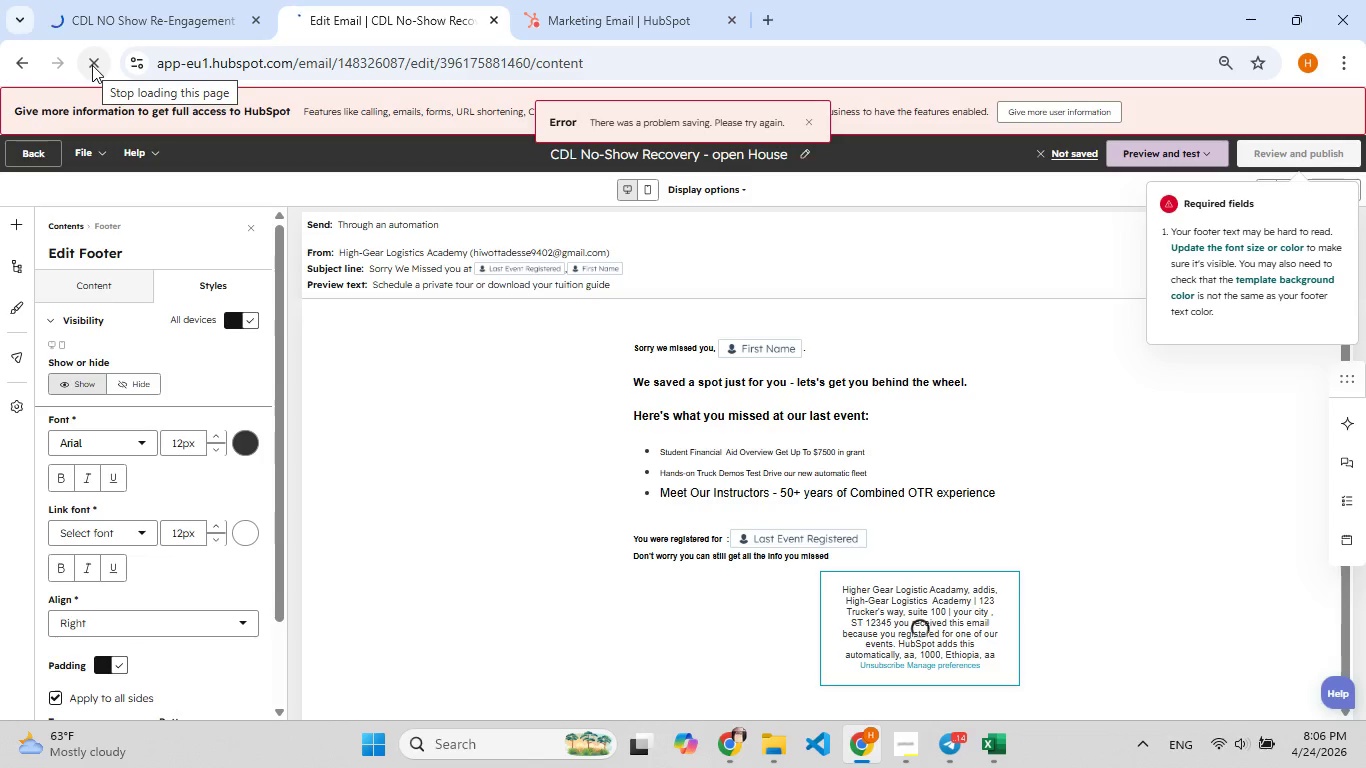 
left_click([1041, 158])
 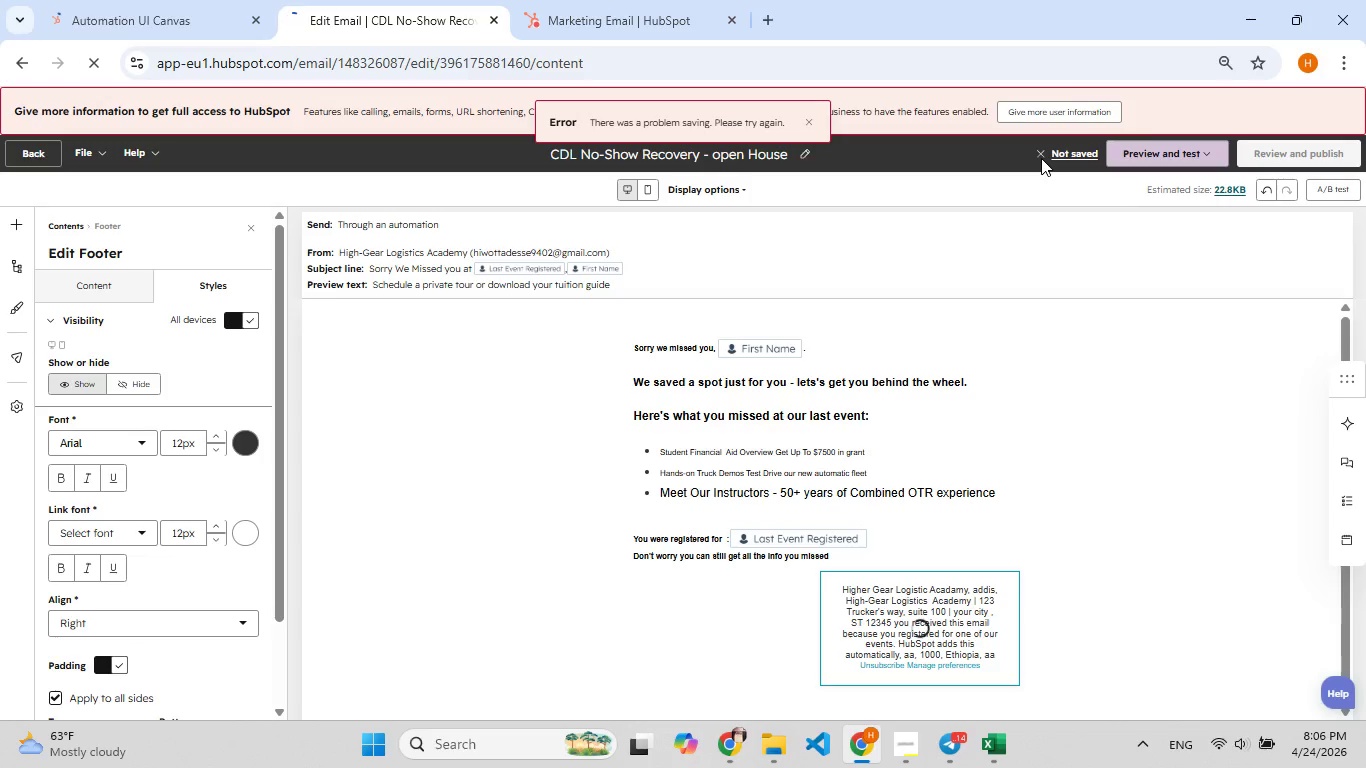 
left_click([1041, 157])
 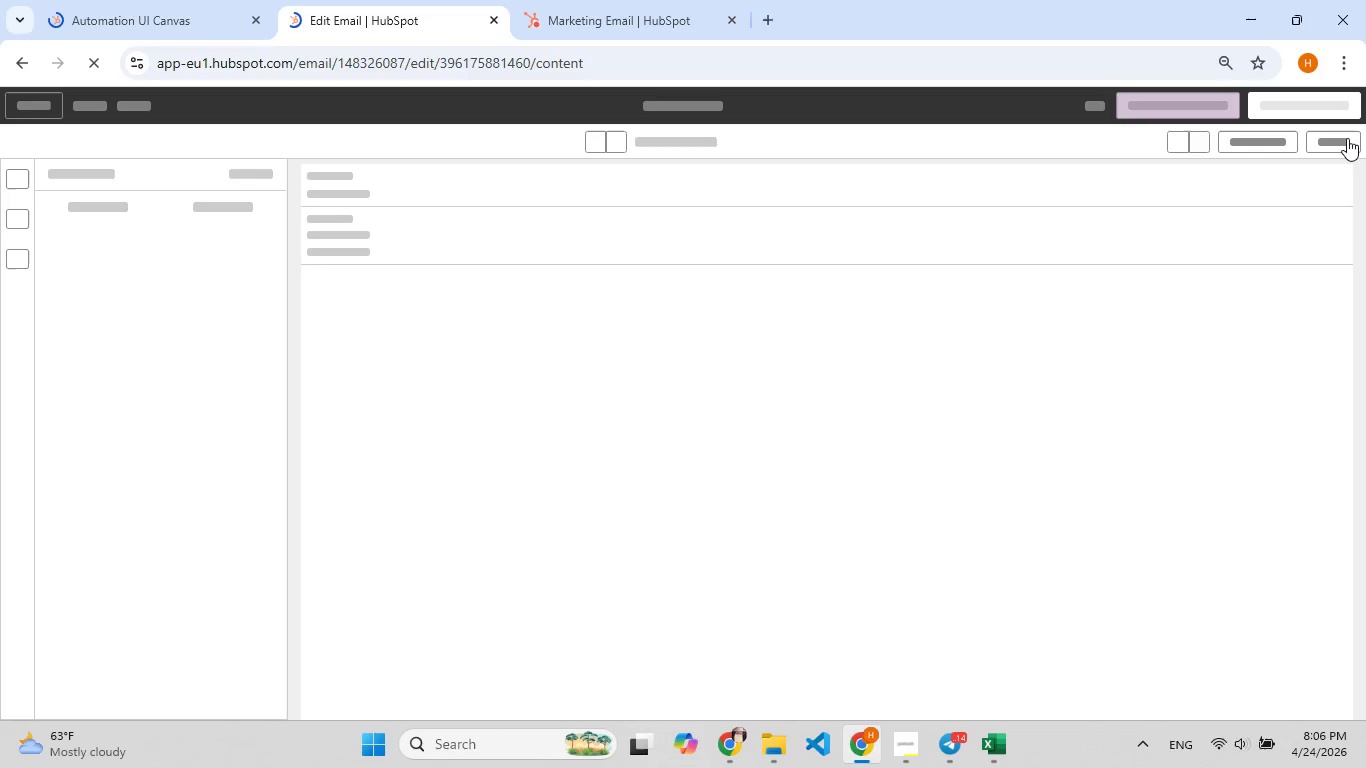 
wait(19.8)
 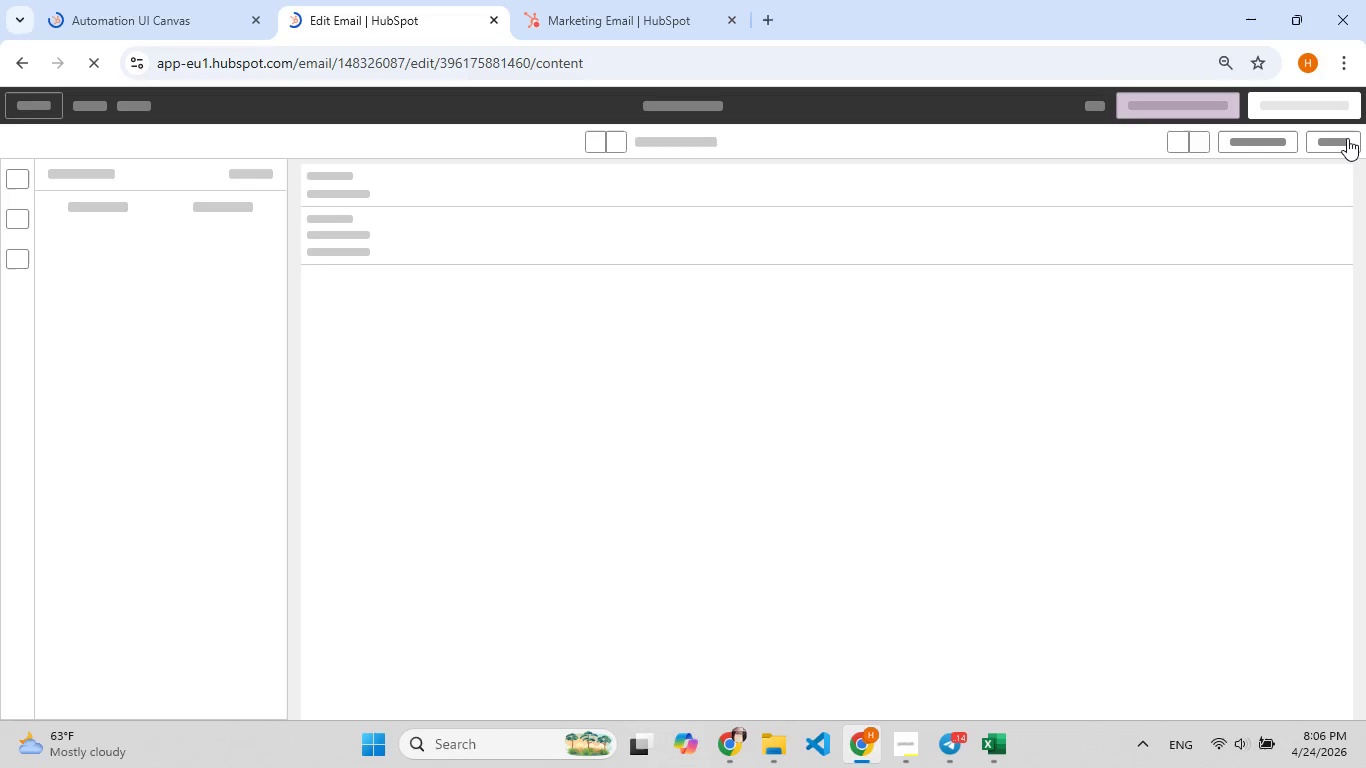 
left_click([69, 21])
 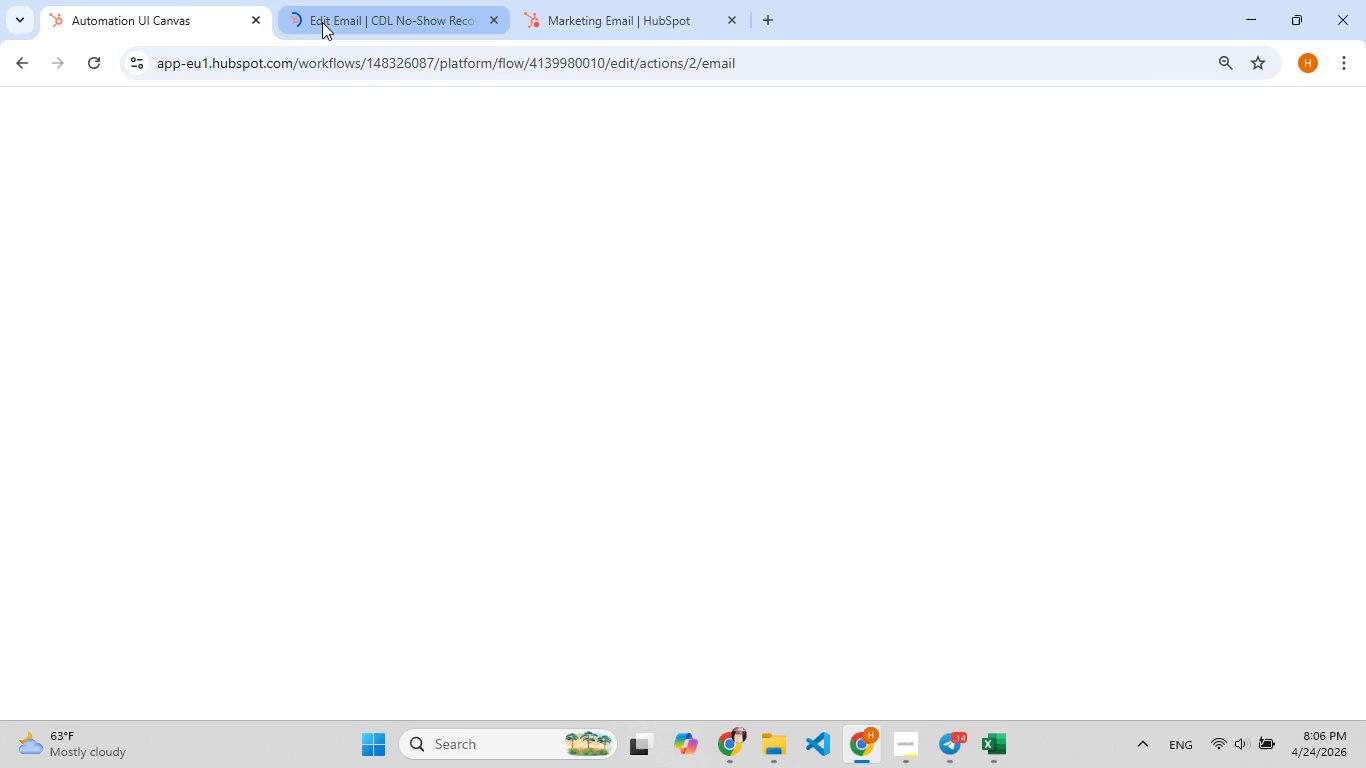 
left_click([323, 21])
 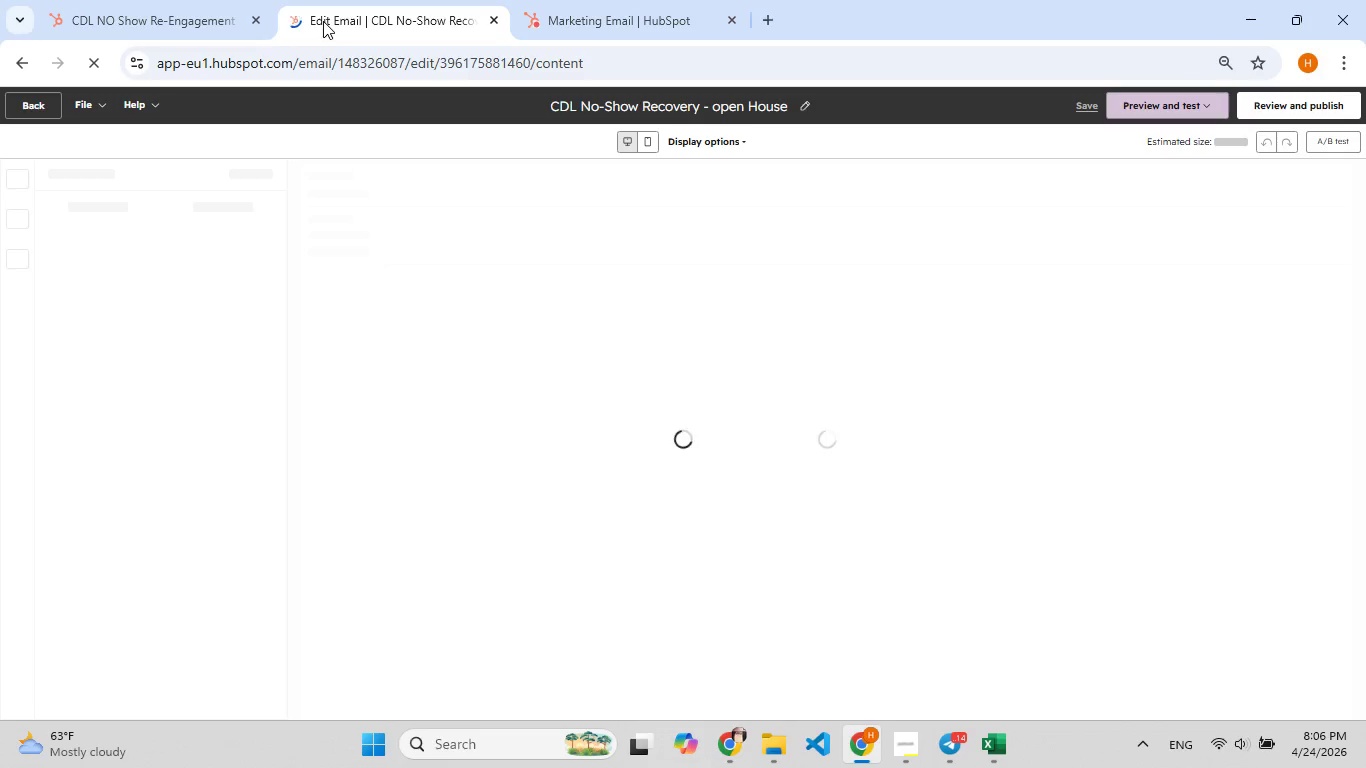 
wait(7.44)
 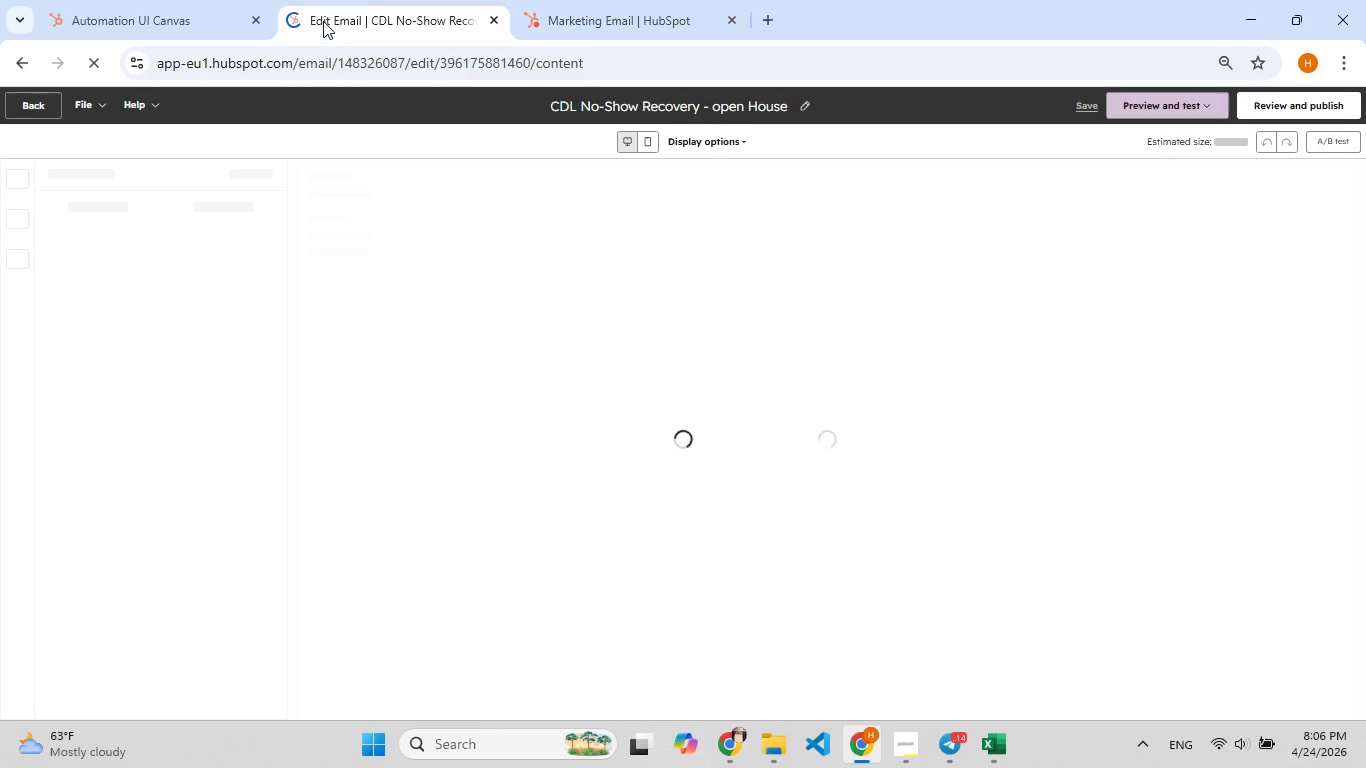 
left_click([1312, 109])
 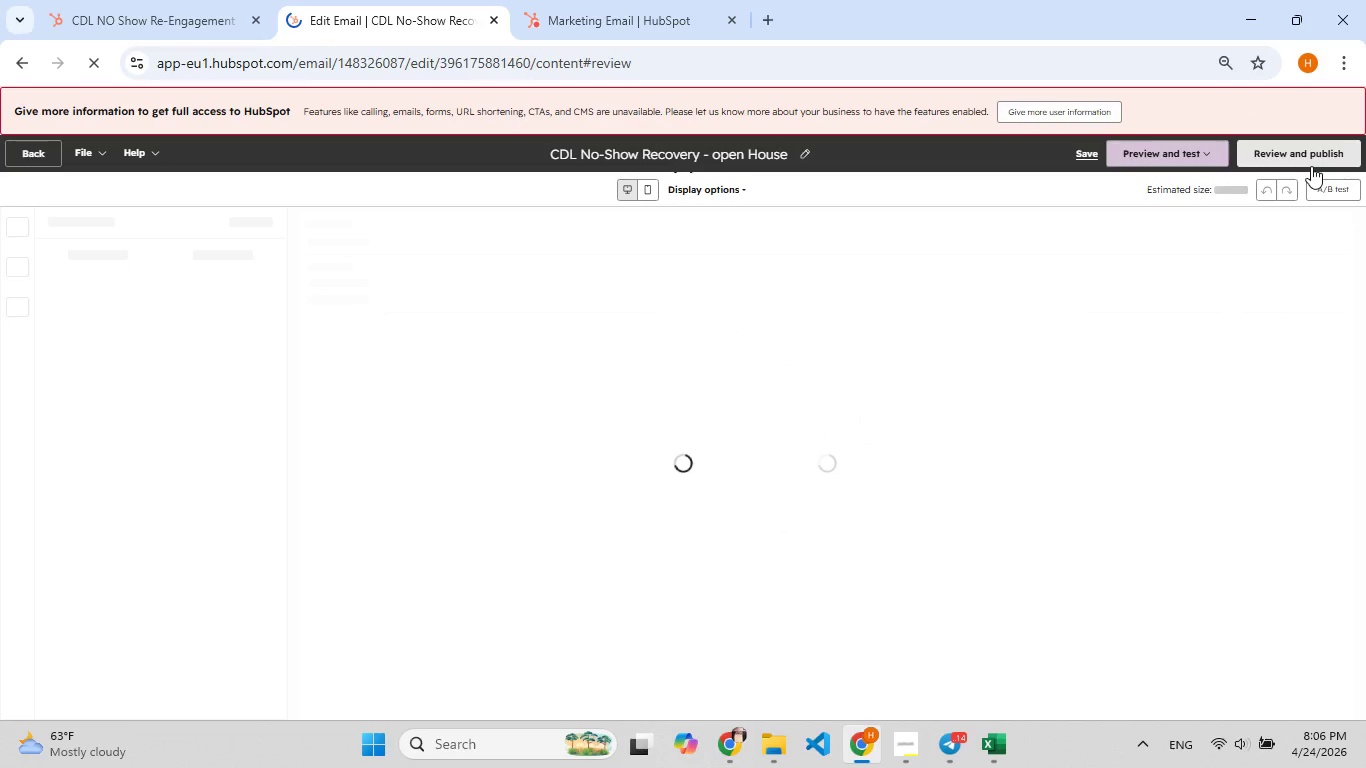 
left_click([1303, 150])
 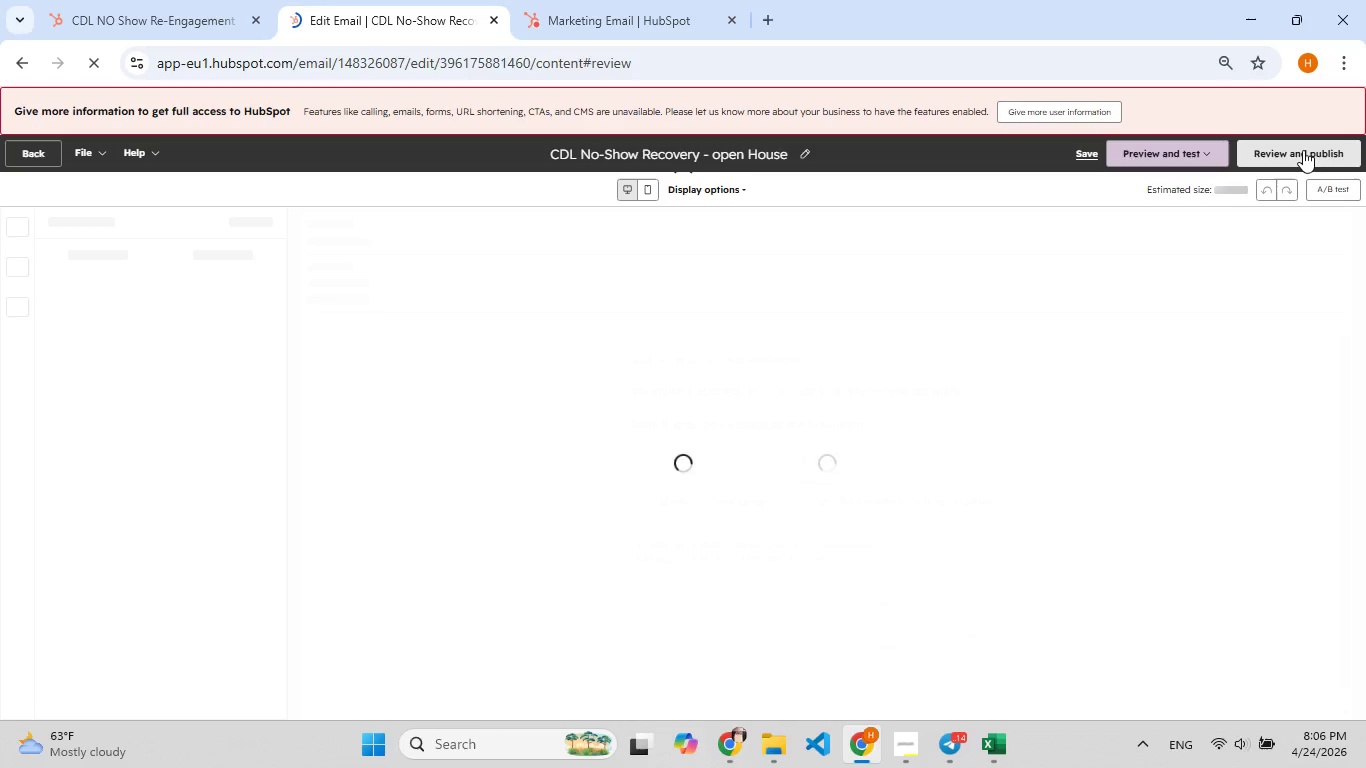 
left_click([1303, 150])
 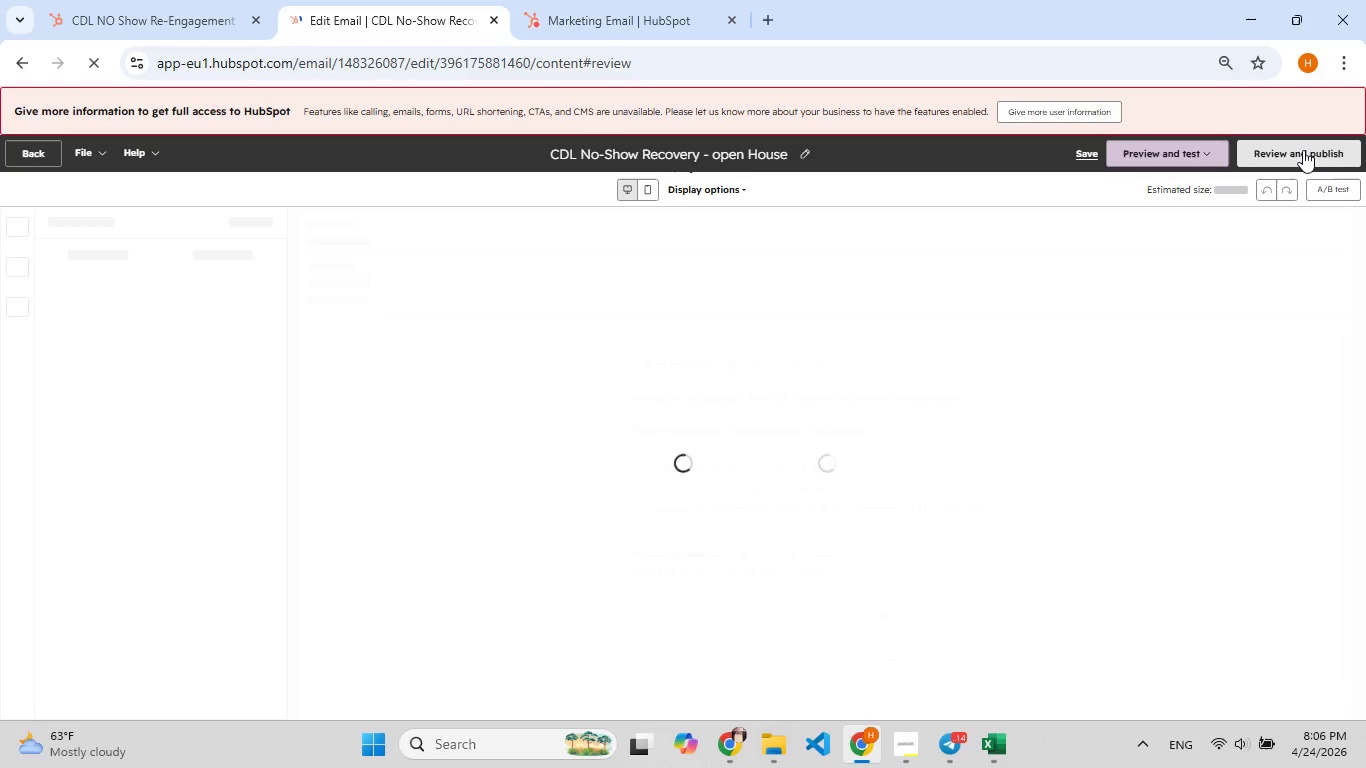 
left_click([1303, 150])
 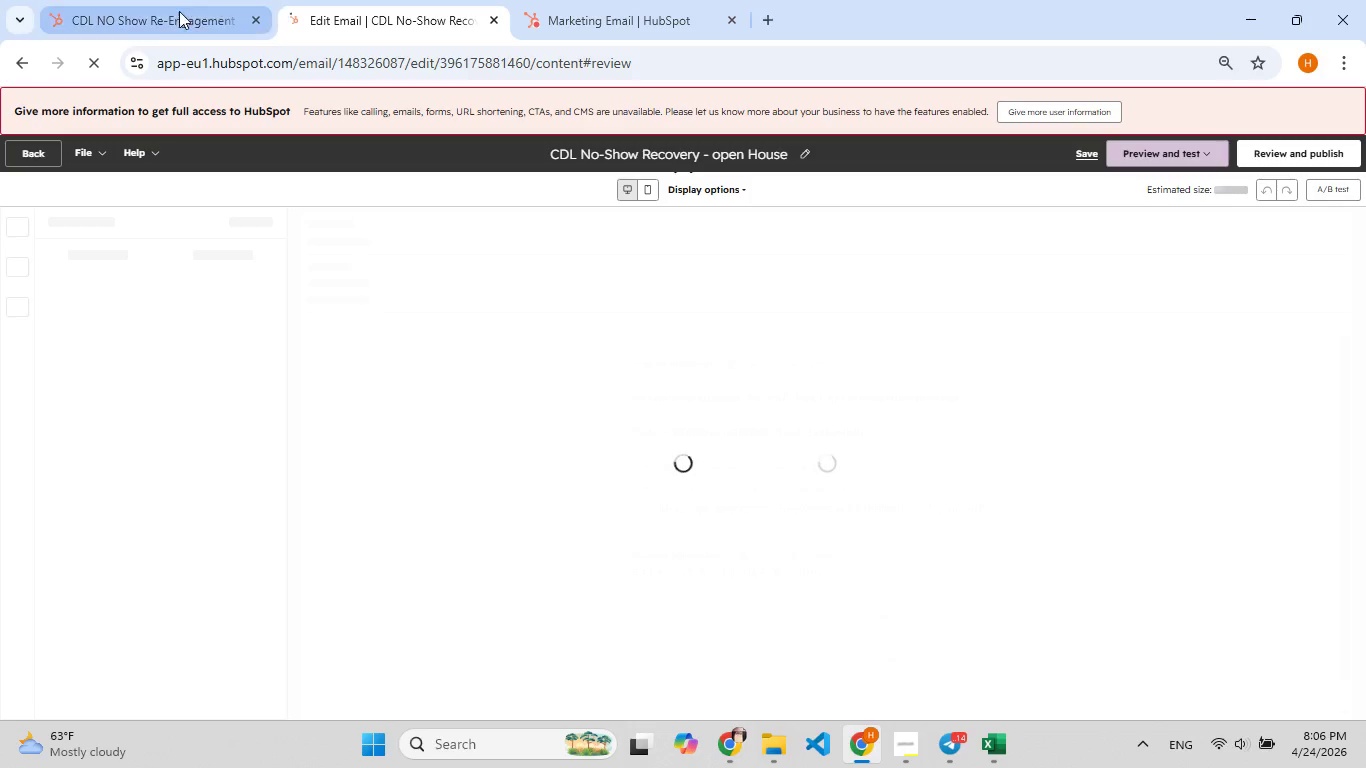 
left_click([147, 16])
 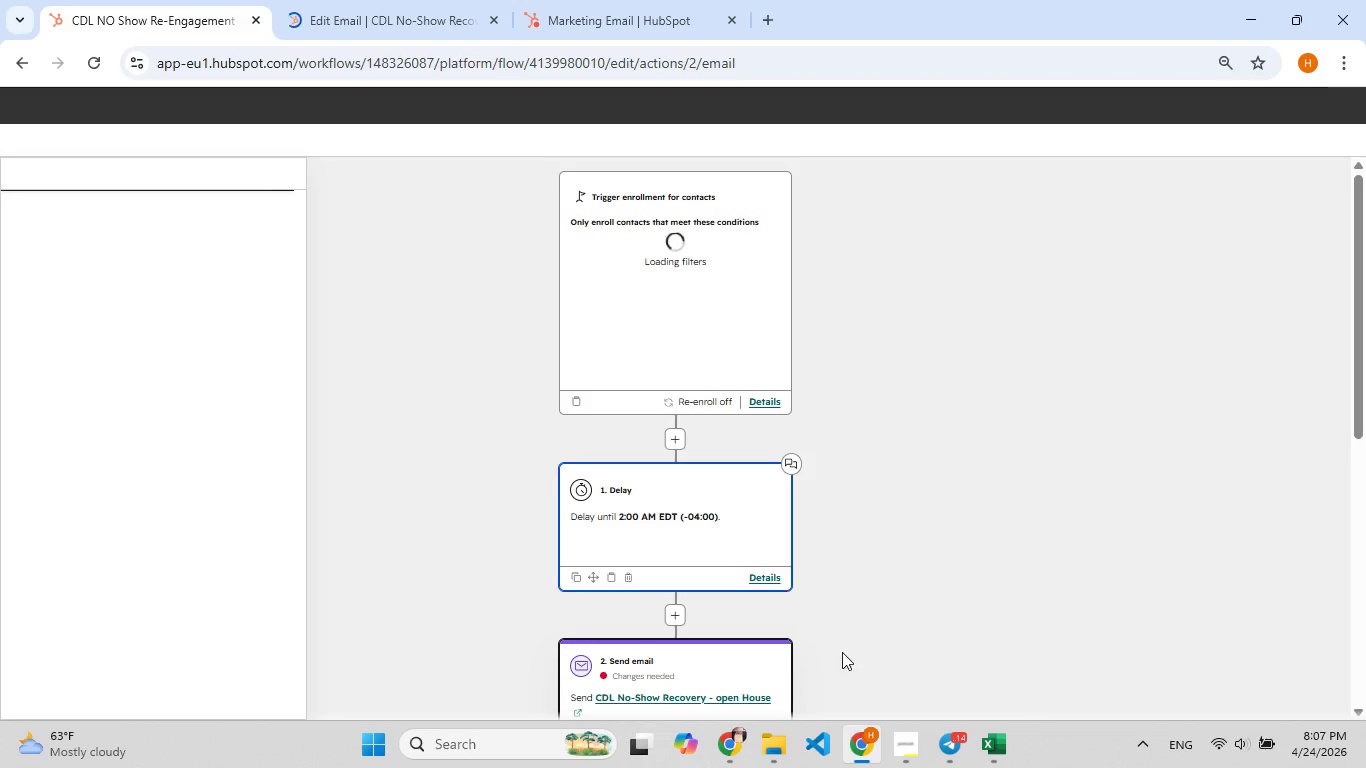 
scroll: coordinate [732, 527], scroll_direction: down, amount: 6.0
 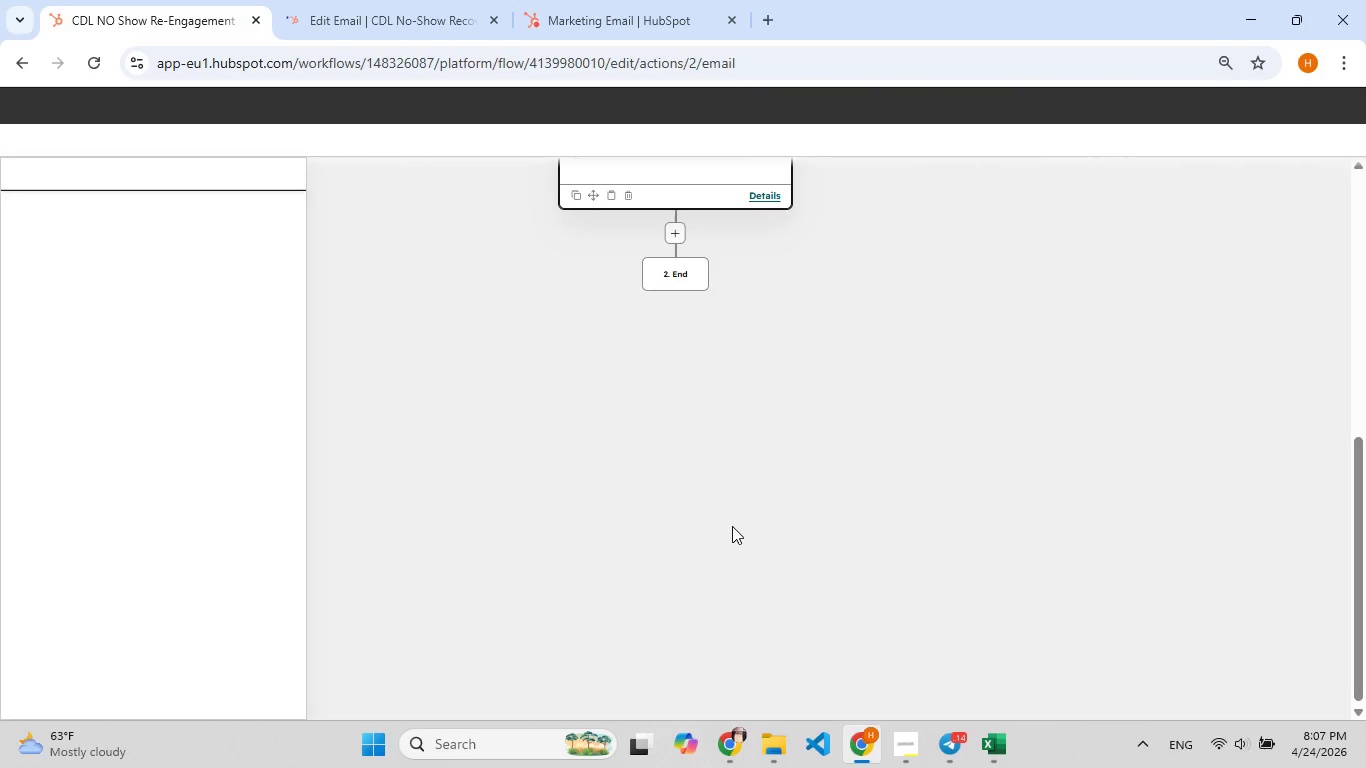 
scroll: coordinate [732, 526], scroll_direction: up, amount: 3.0
 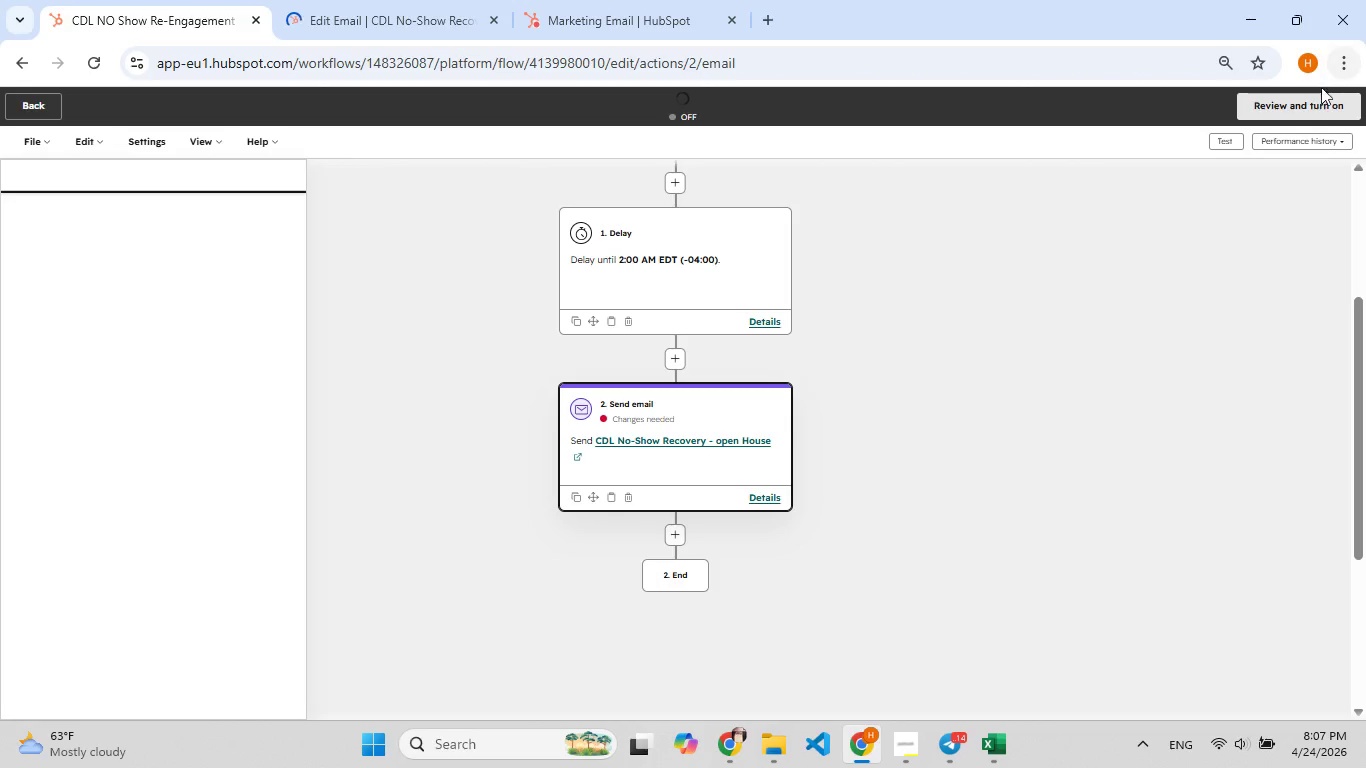 
left_click([1314, 102])
 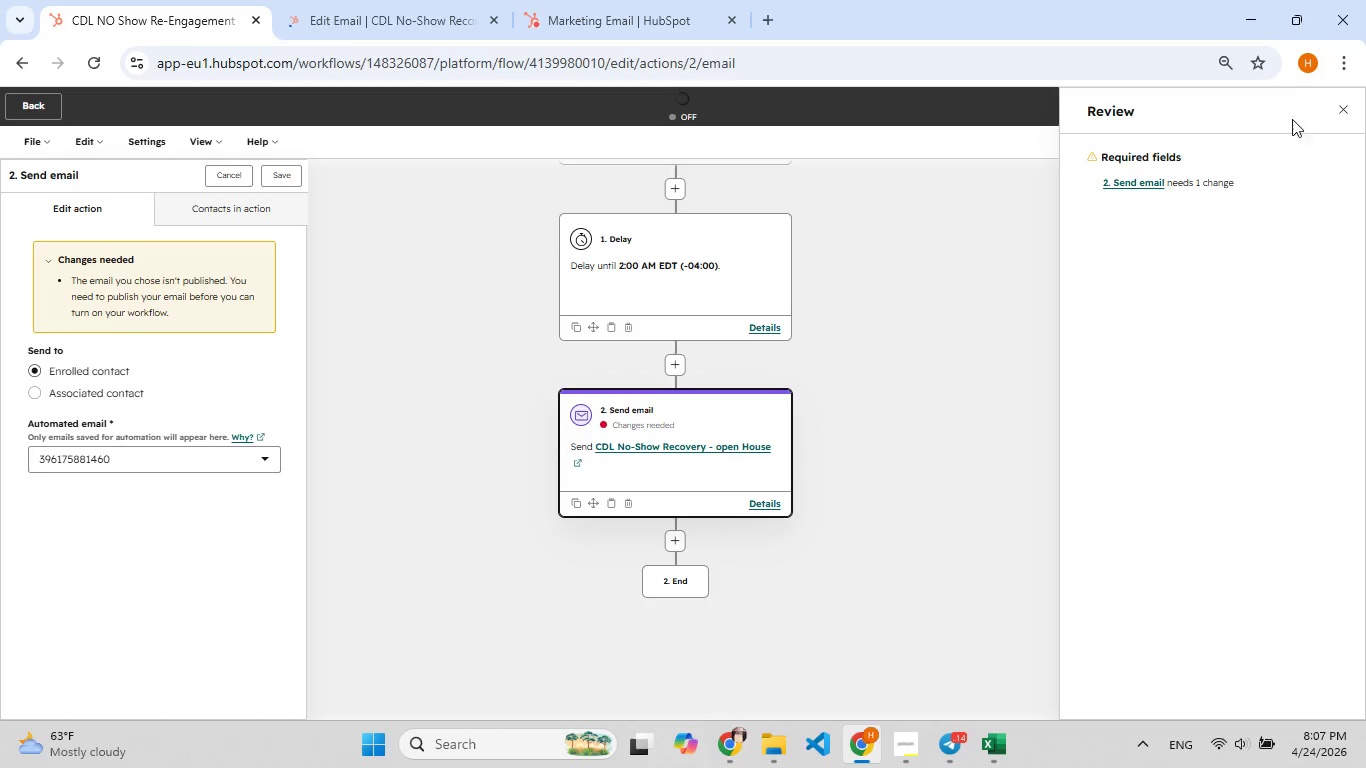 
scroll: coordinate [1172, 238], scroll_direction: up, amount: 4.0
 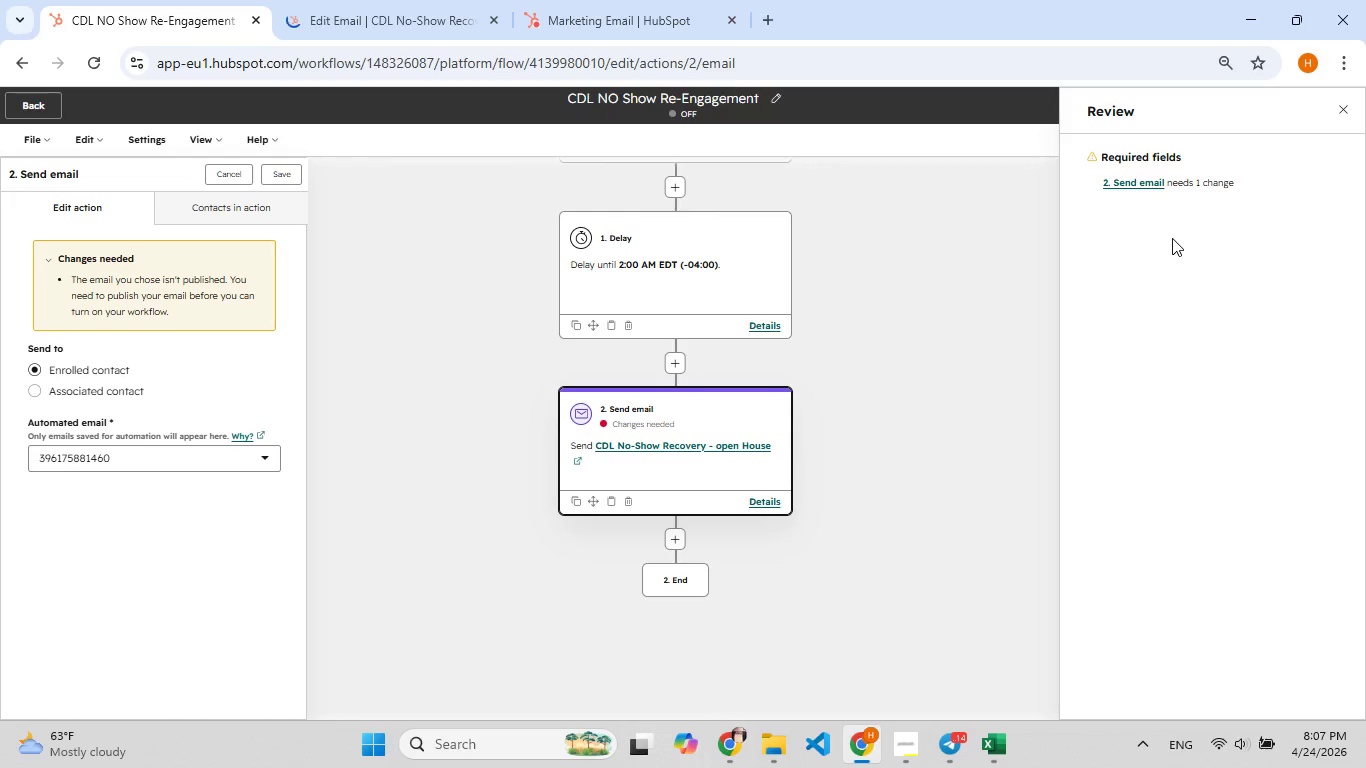 
scroll: coordinate [1172, 238], scroll_direction: down, amount: 3.0
 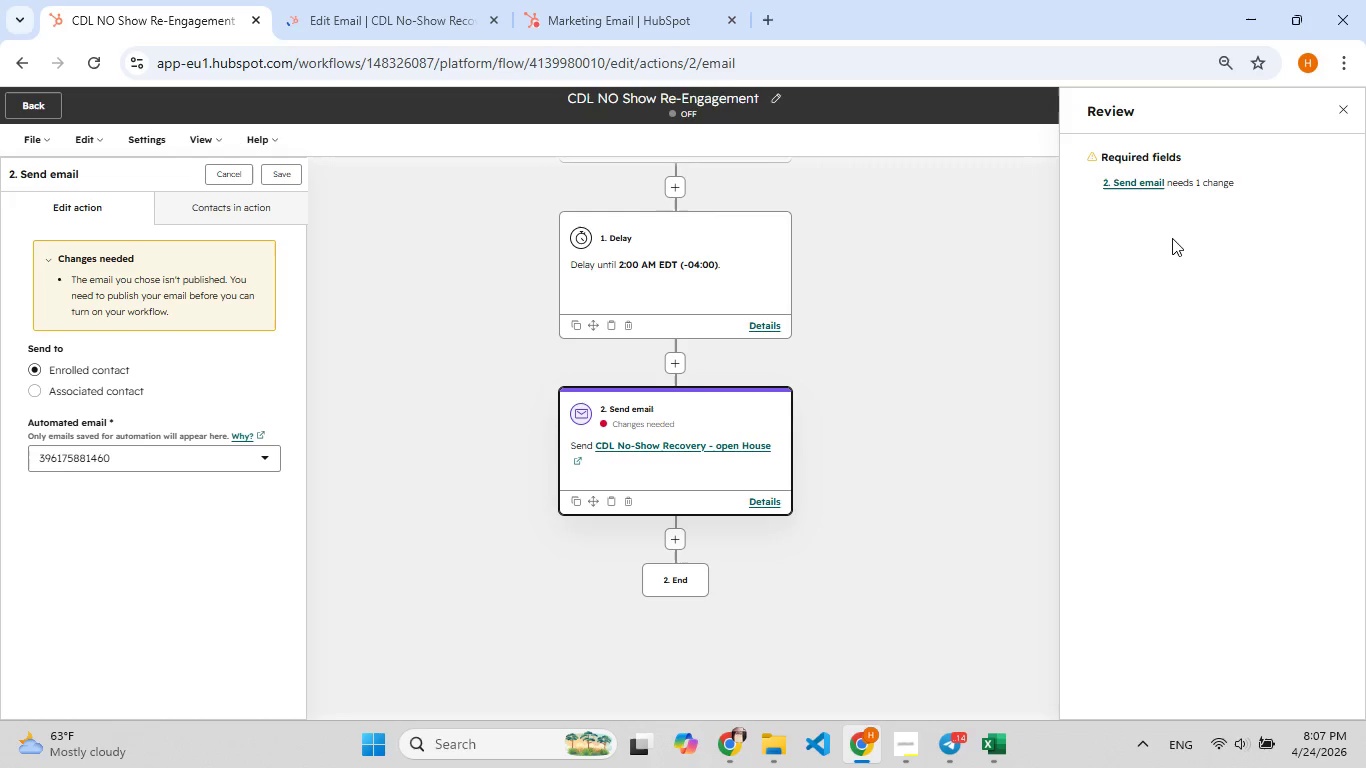 
scroll: coordinate [1172, 238], scroll_direction: up, amount: 3.0
 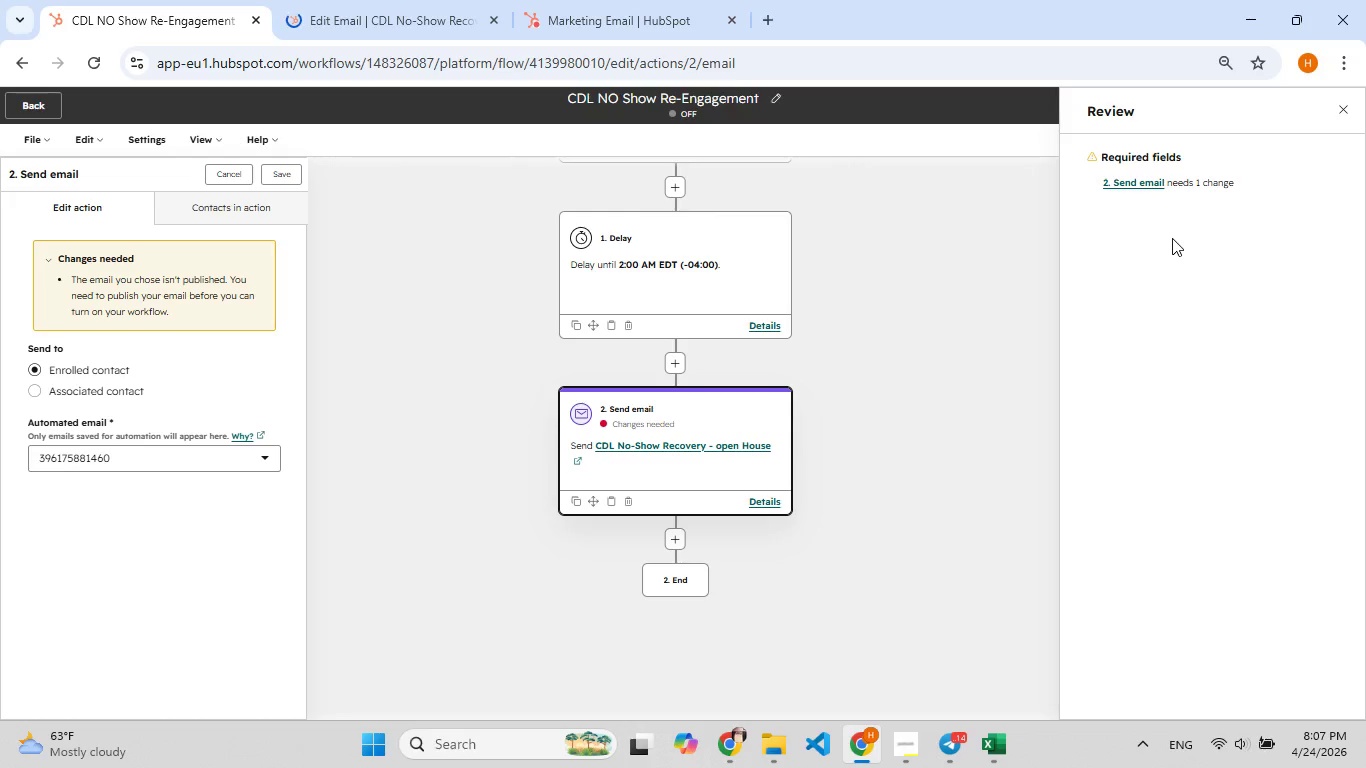 
scroll: coordinate [1172, 238], scroll_direction: down, amount: 1.0
 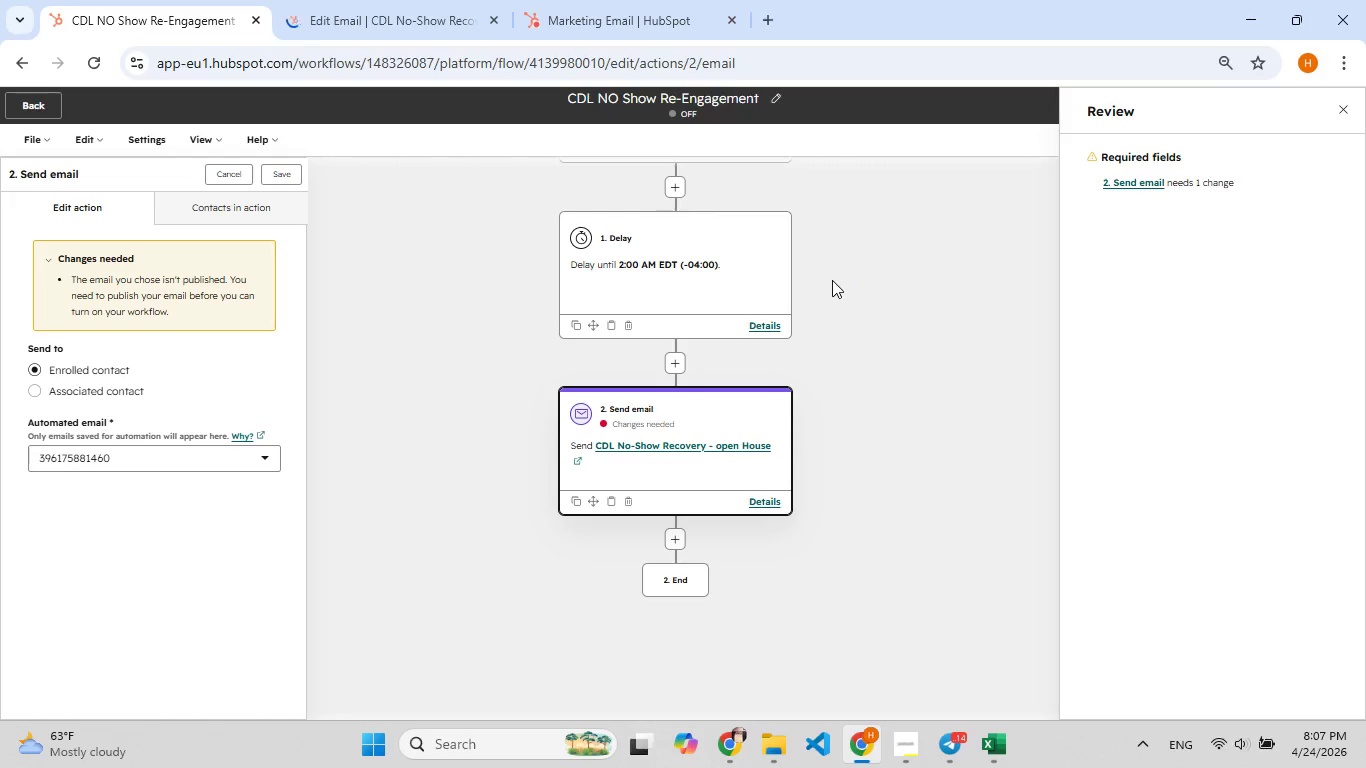 
left_click([832, 280])
 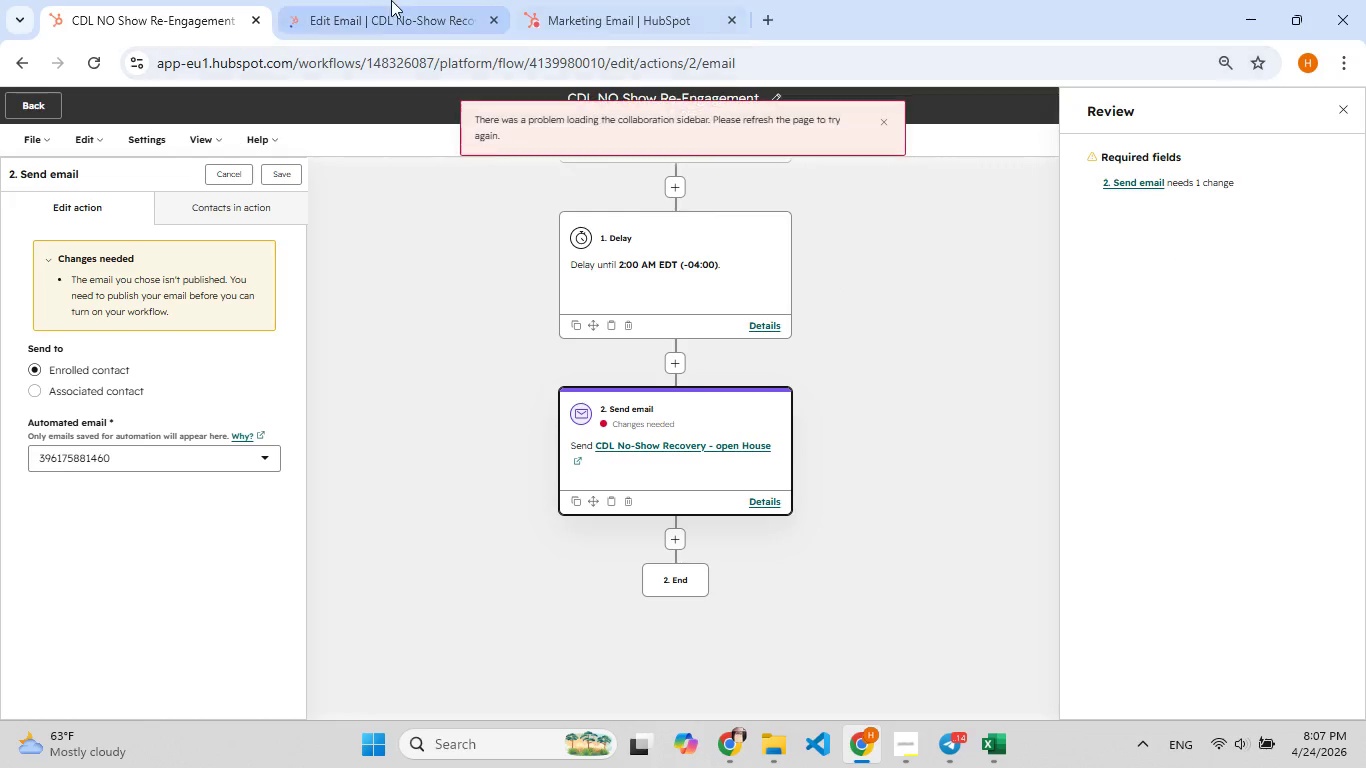 
left_click([283, 16])
 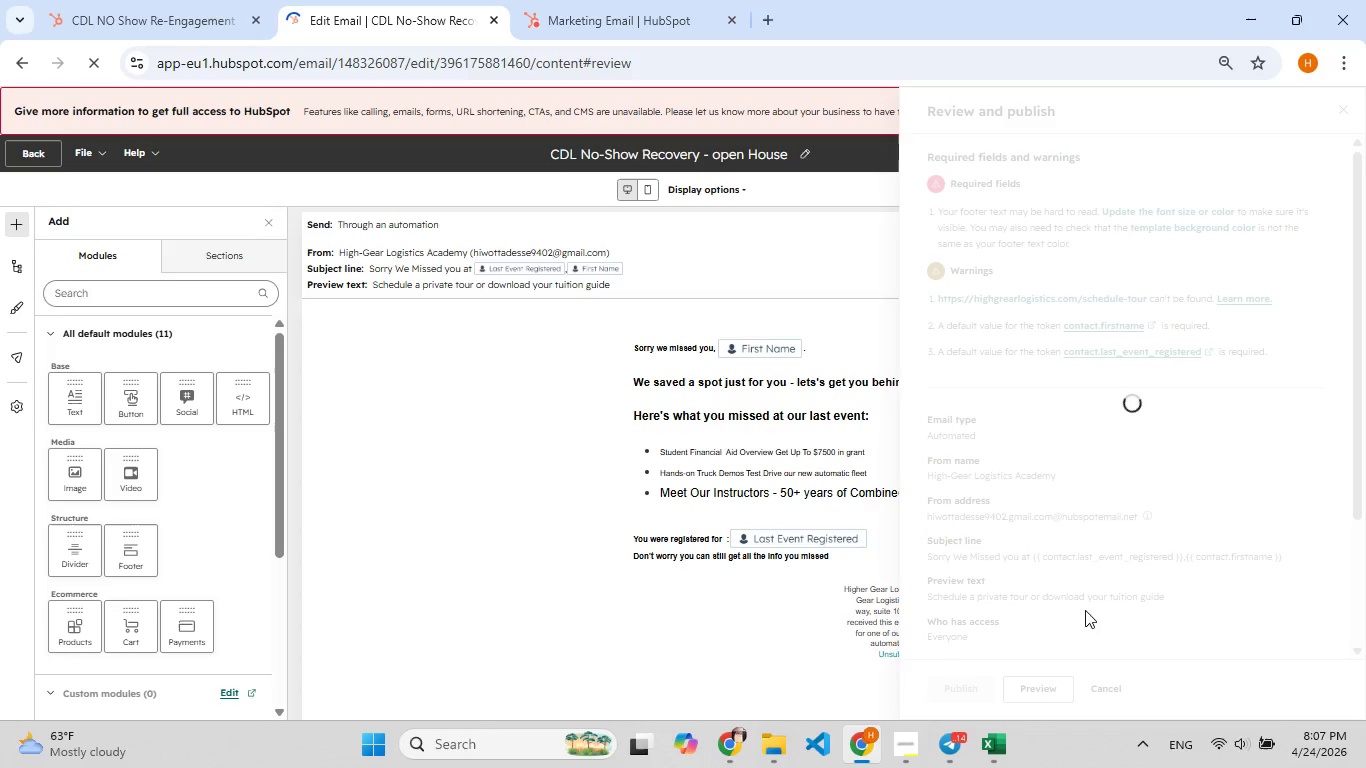 
left_click([831, 237])
 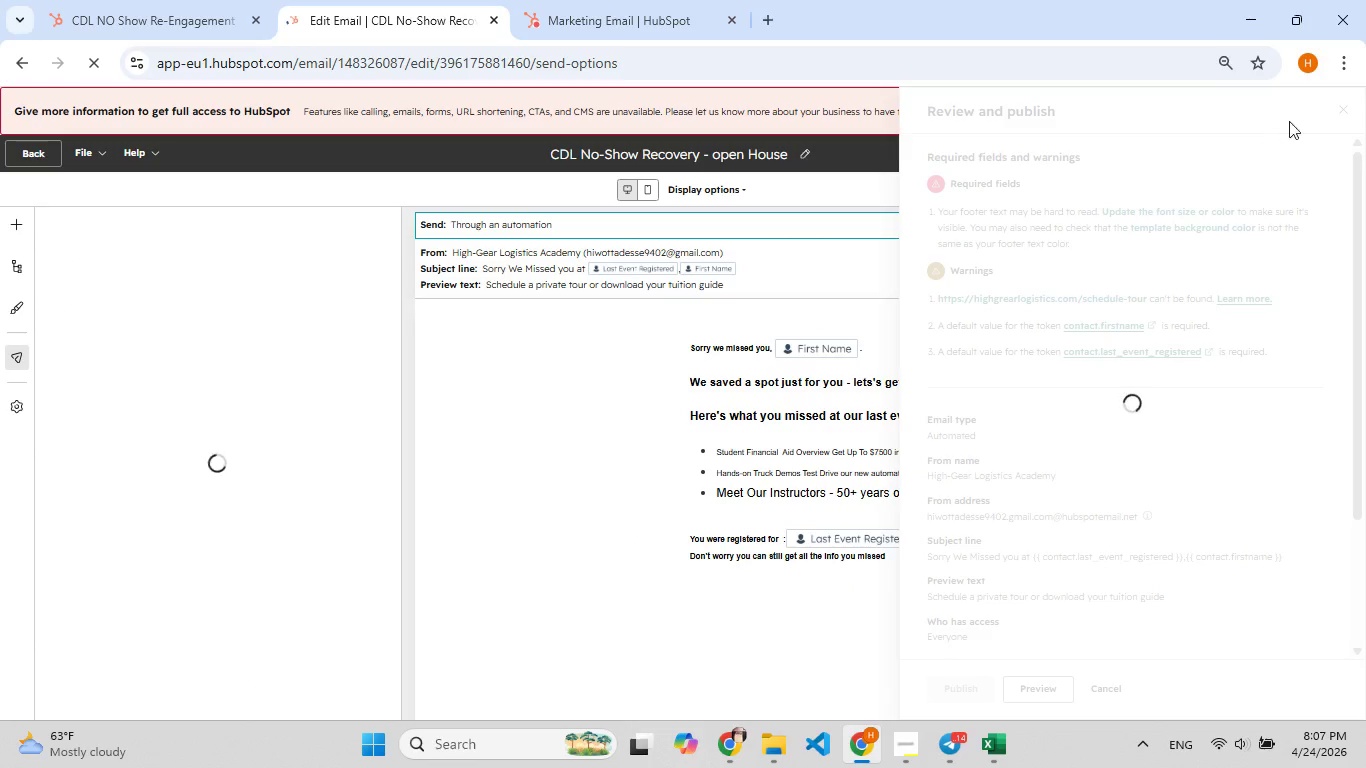 
left_click([1339, 111])
 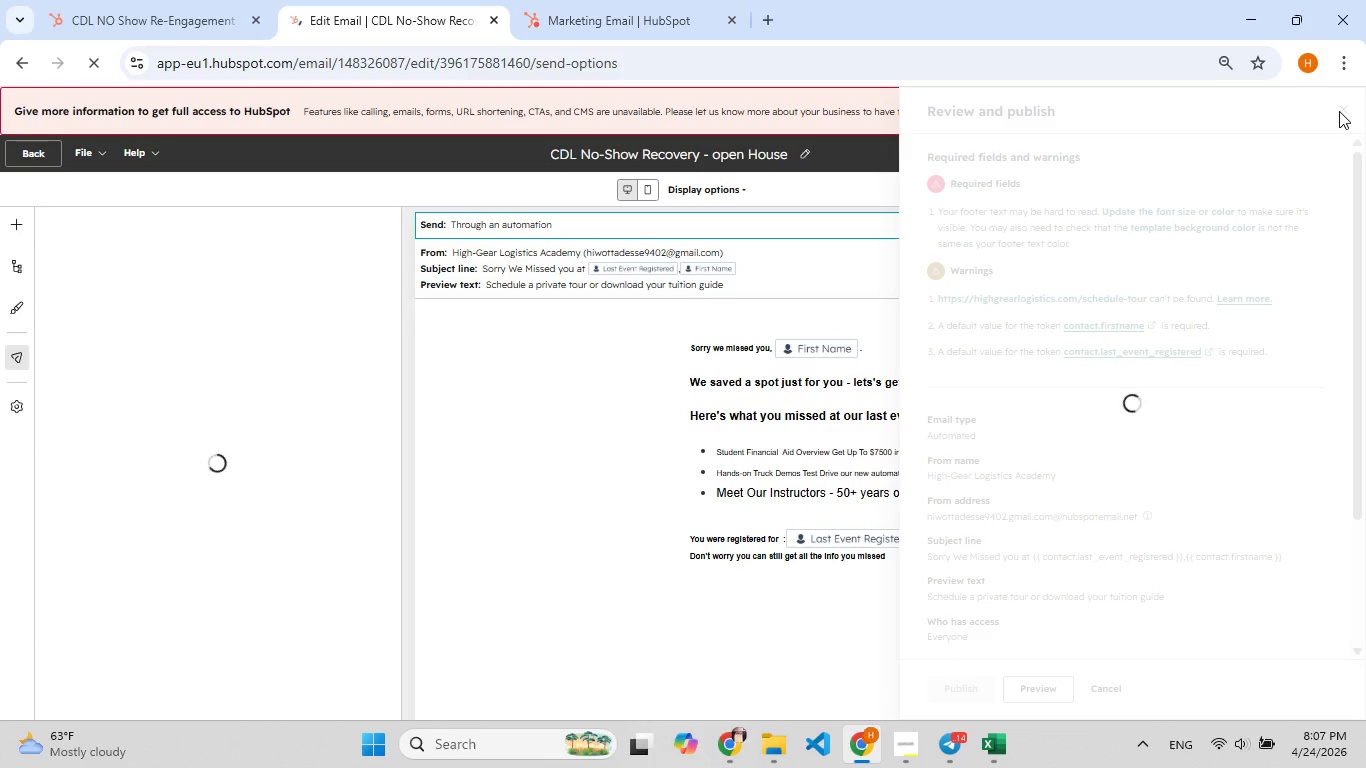 
double_click([1339, 111])
 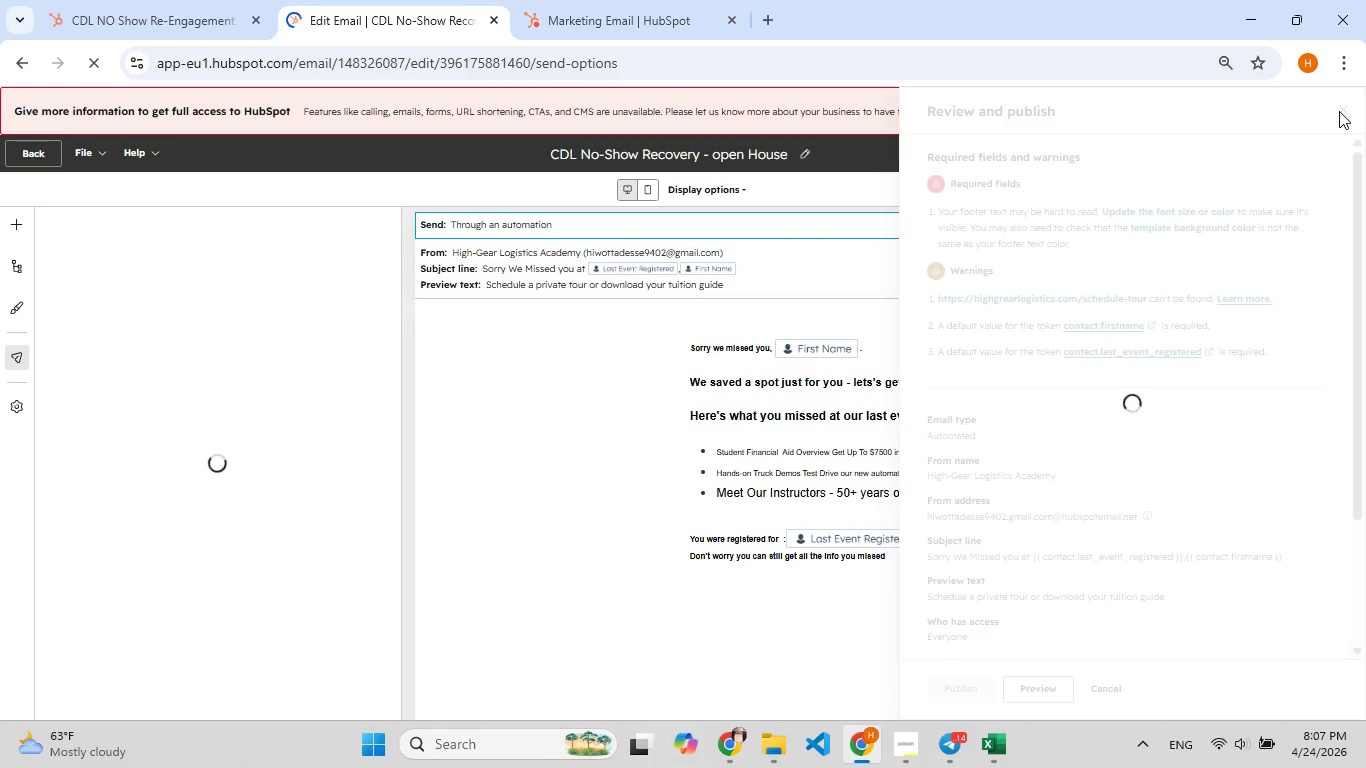 
triple_click([1339, 111])
 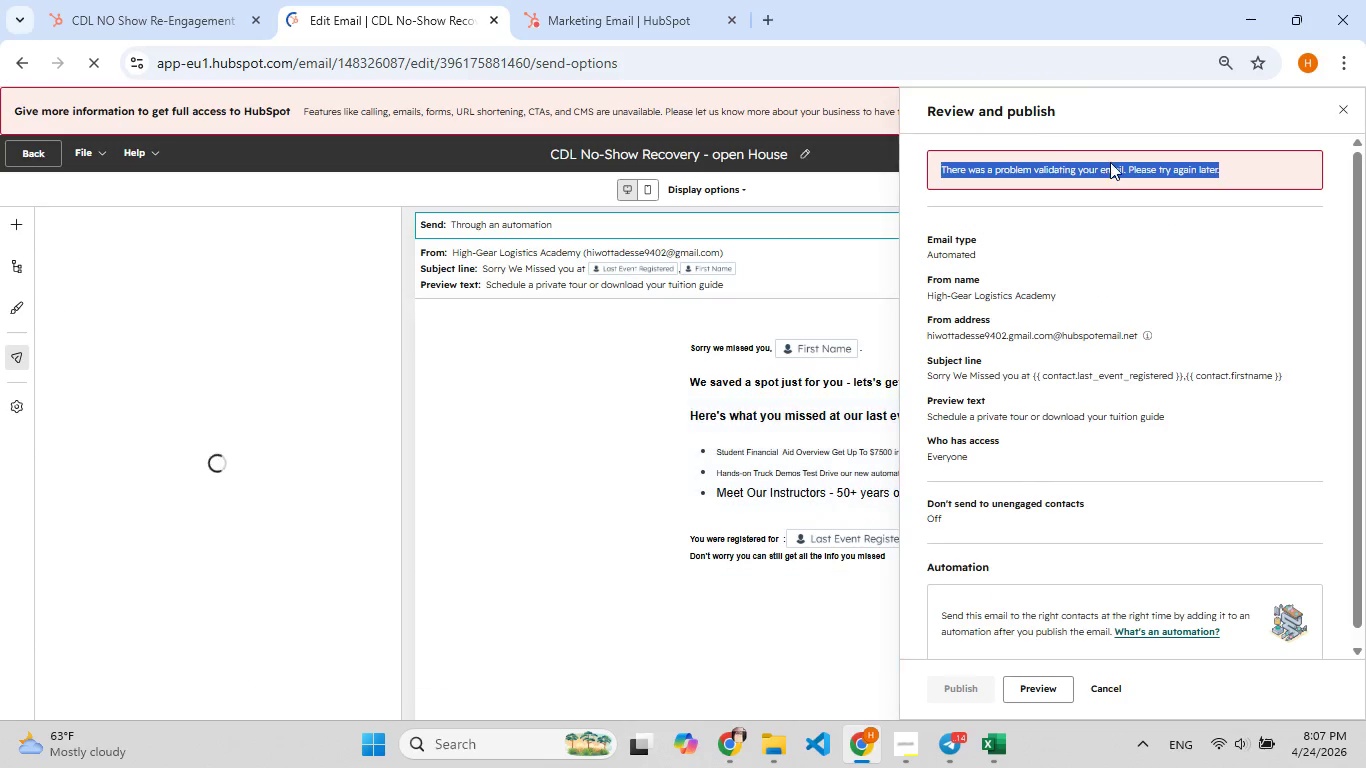 
left_click([1260, 164])
 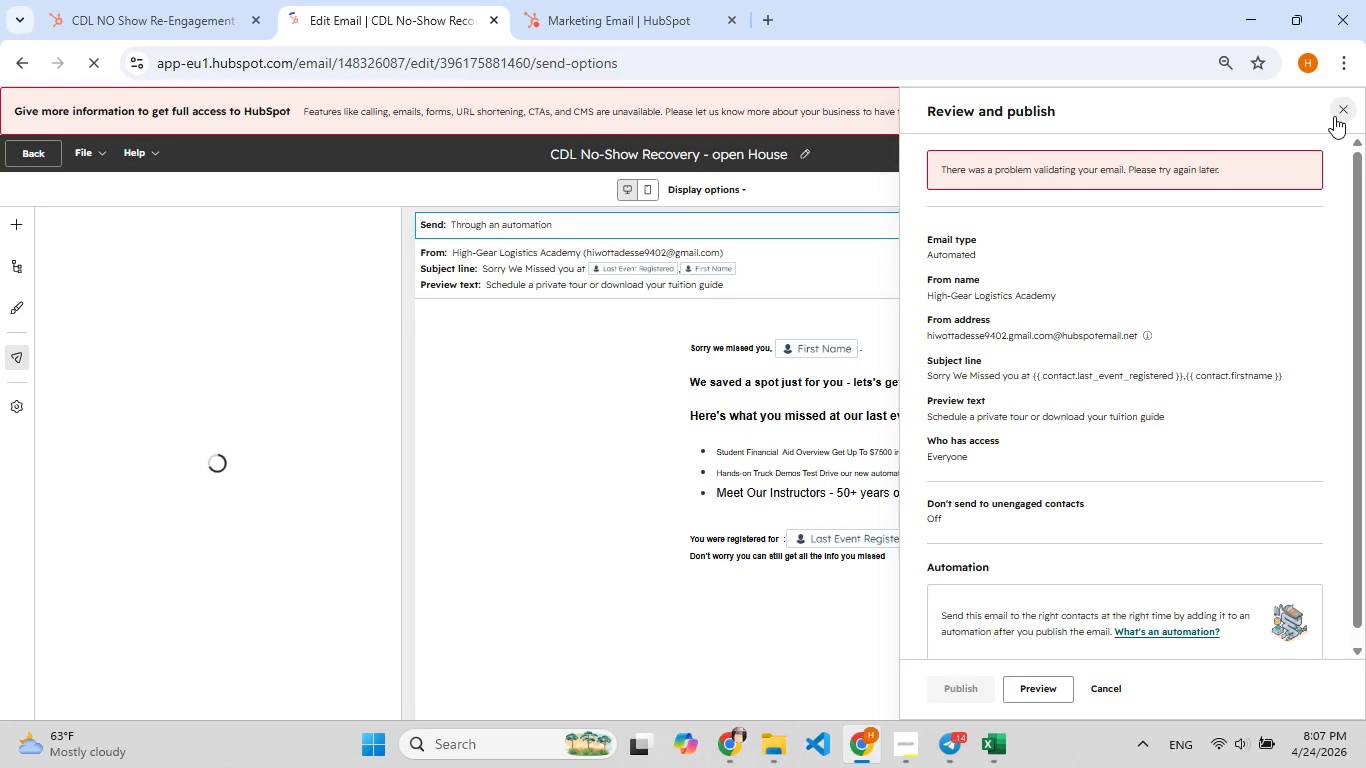 
wait(5.81)
 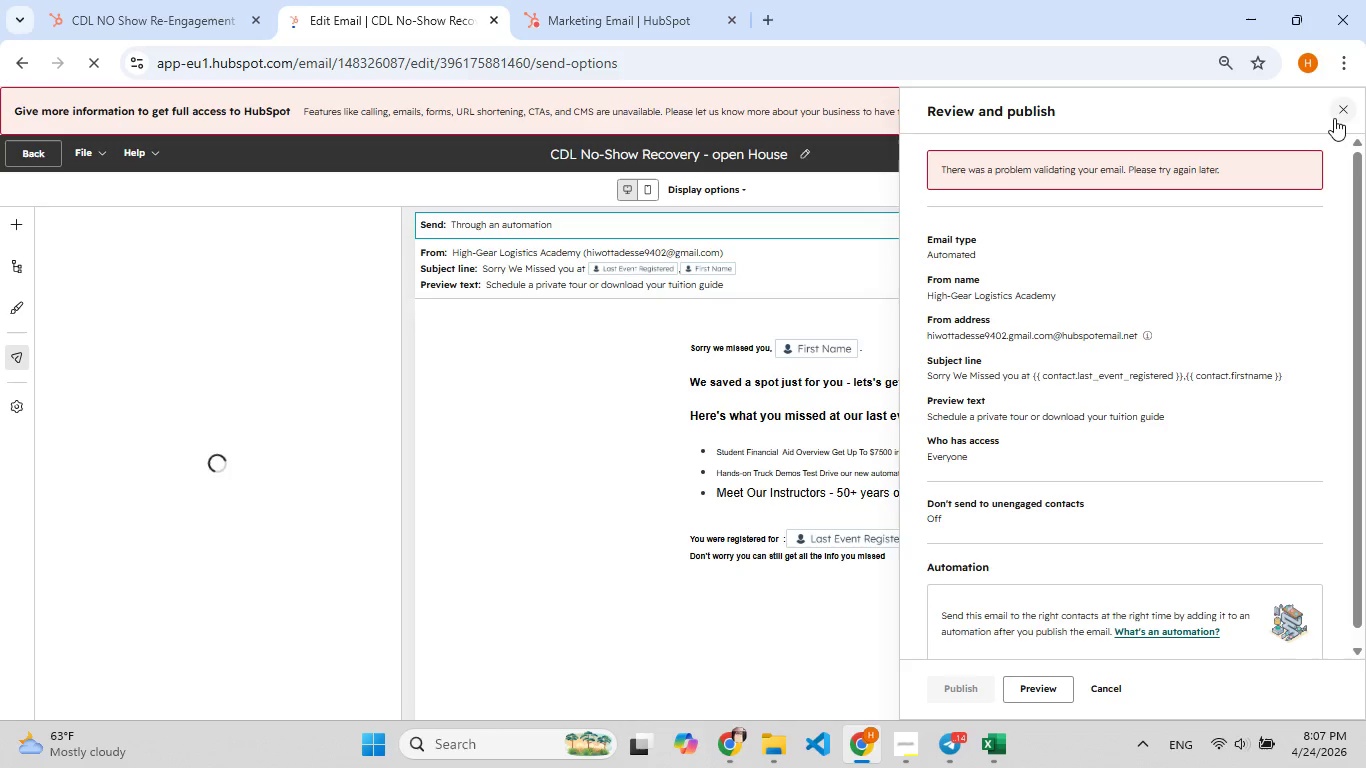 
scroll: coordinate [1272, 158], scroll_direction: up, amount: 3.0
 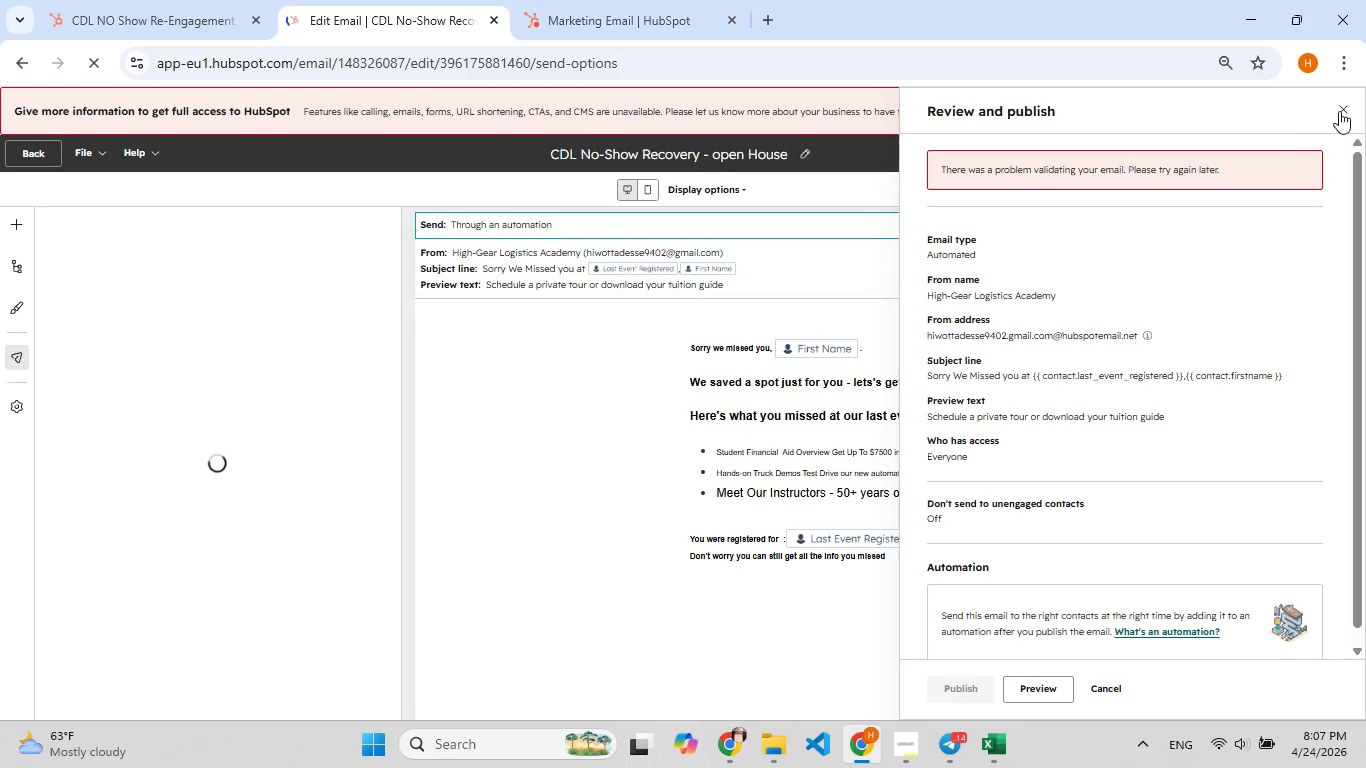 
left_click([1340, 111])
 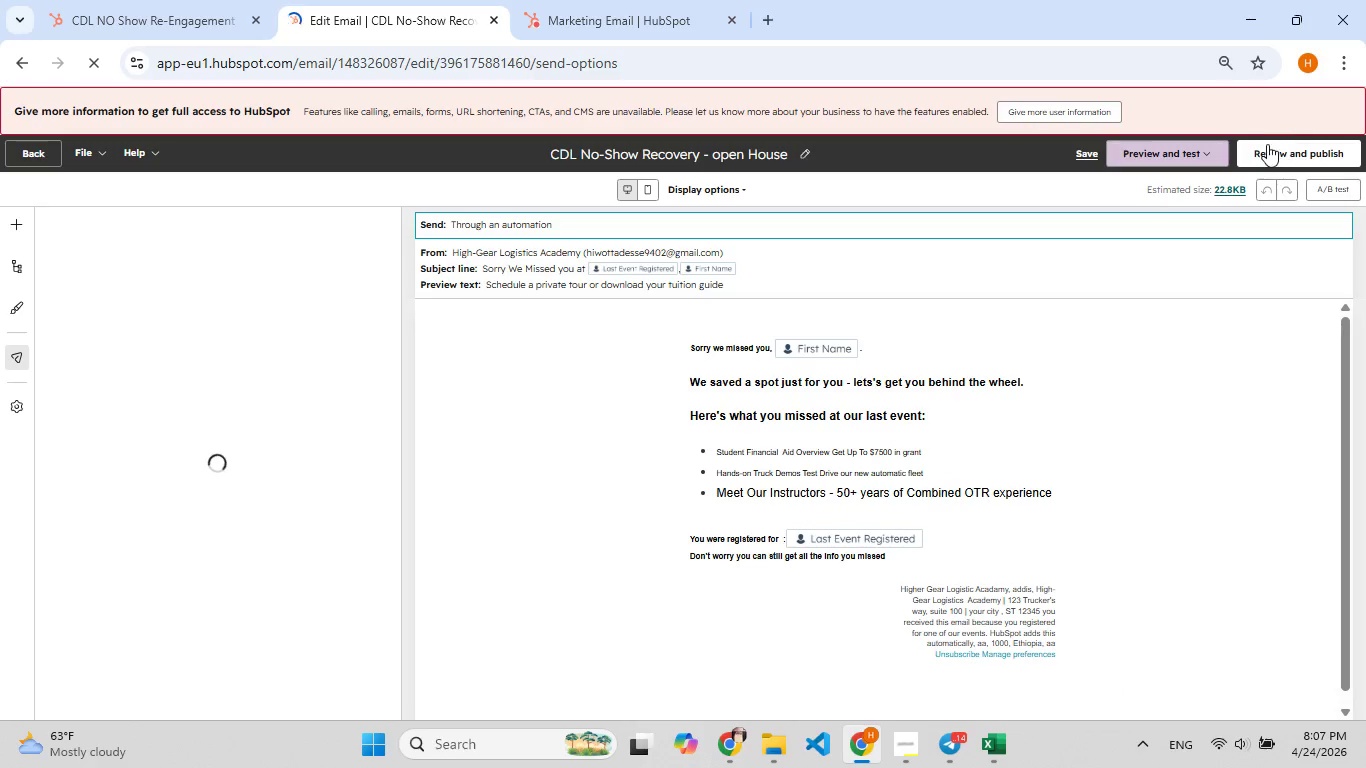 
left_click([1265, 146])
 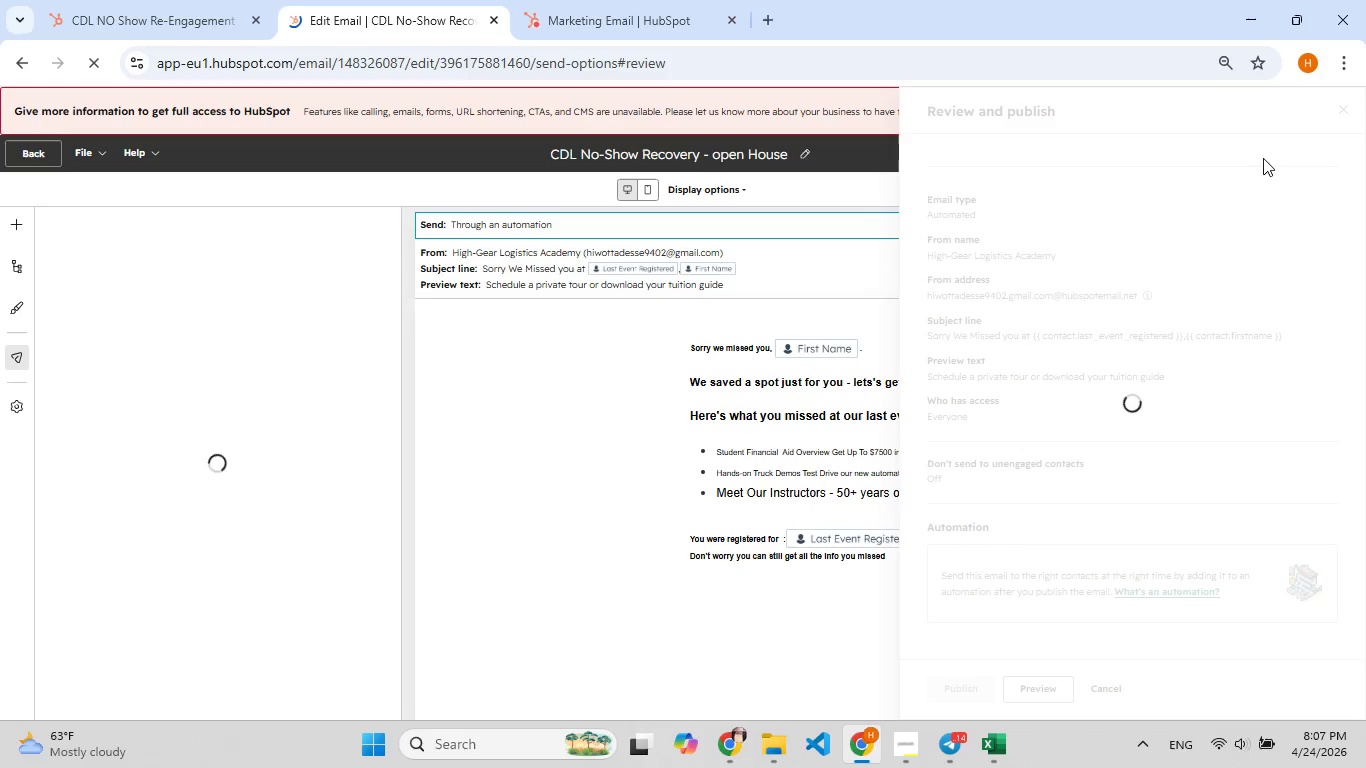 
wait(10.69)
 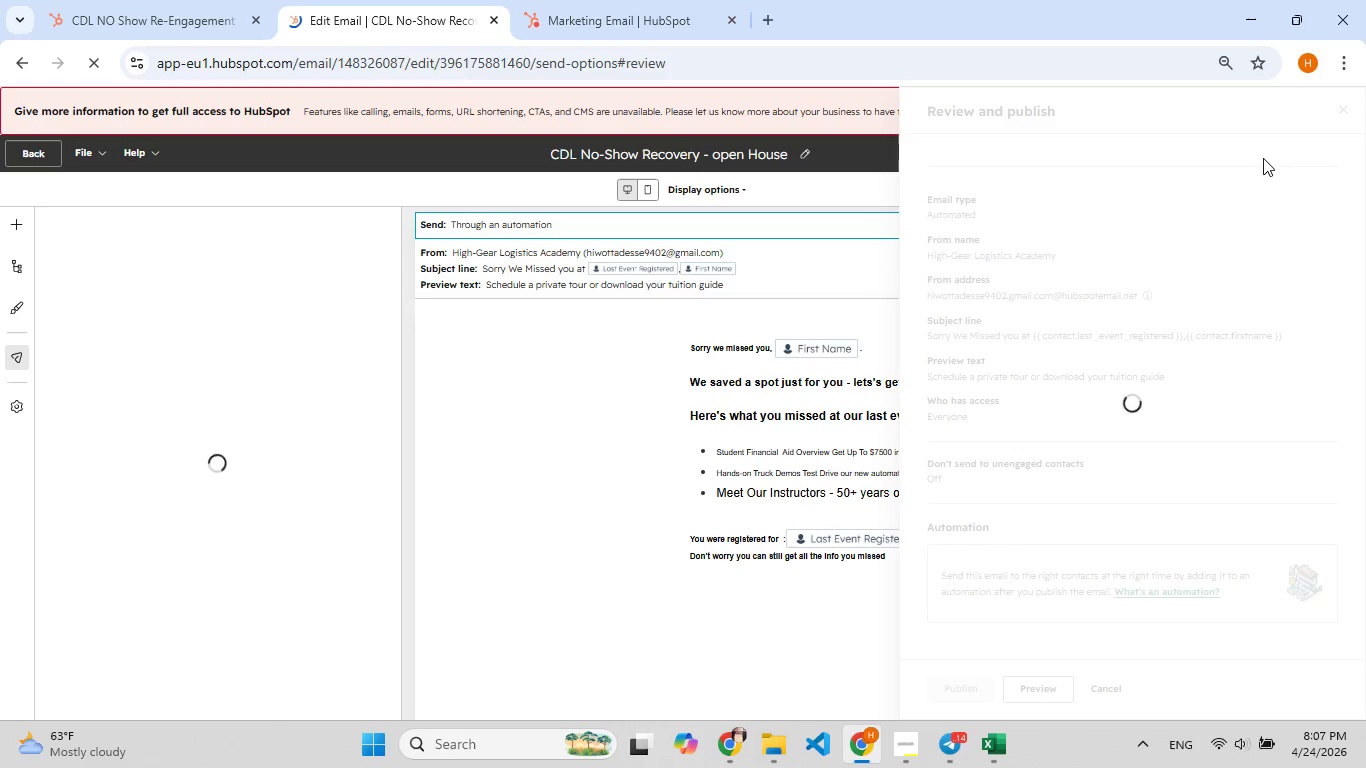 
left_click([177, 20])
 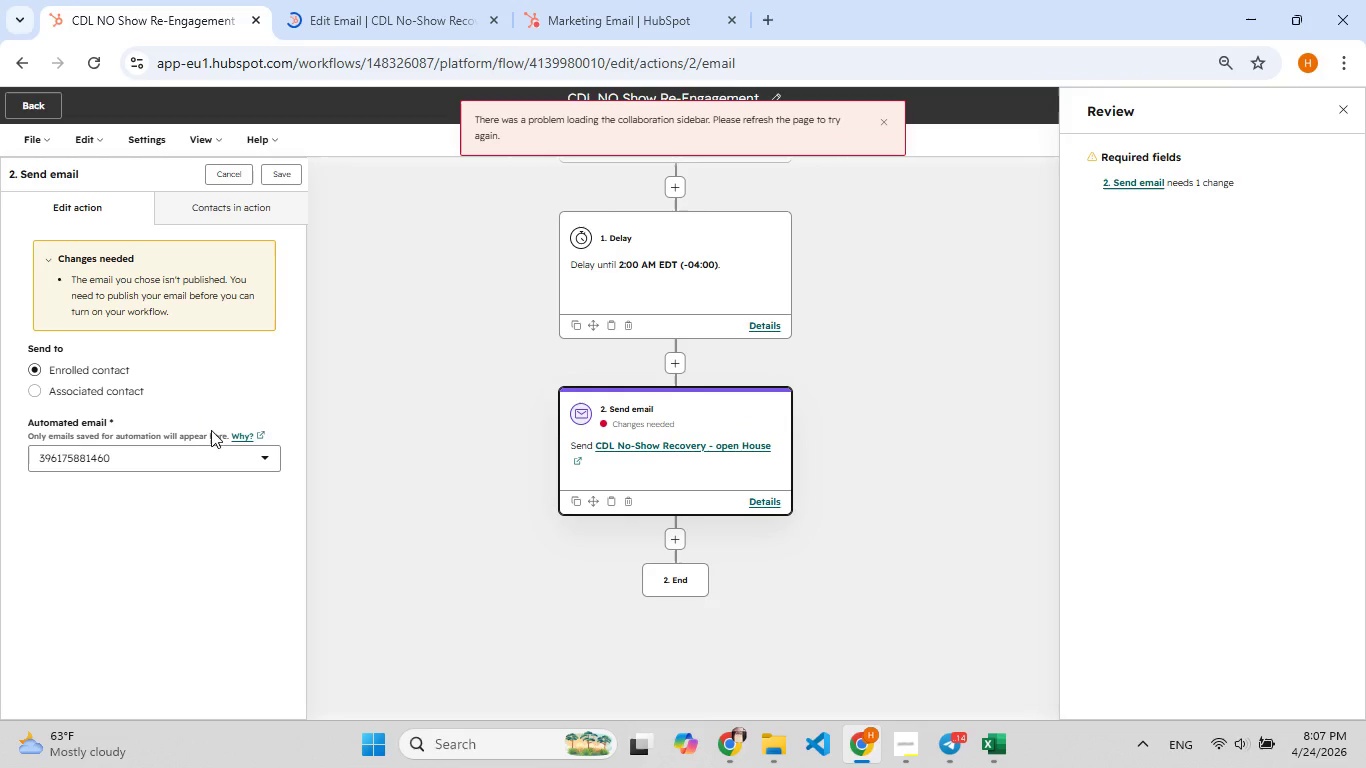 
left_click([217, 463])
 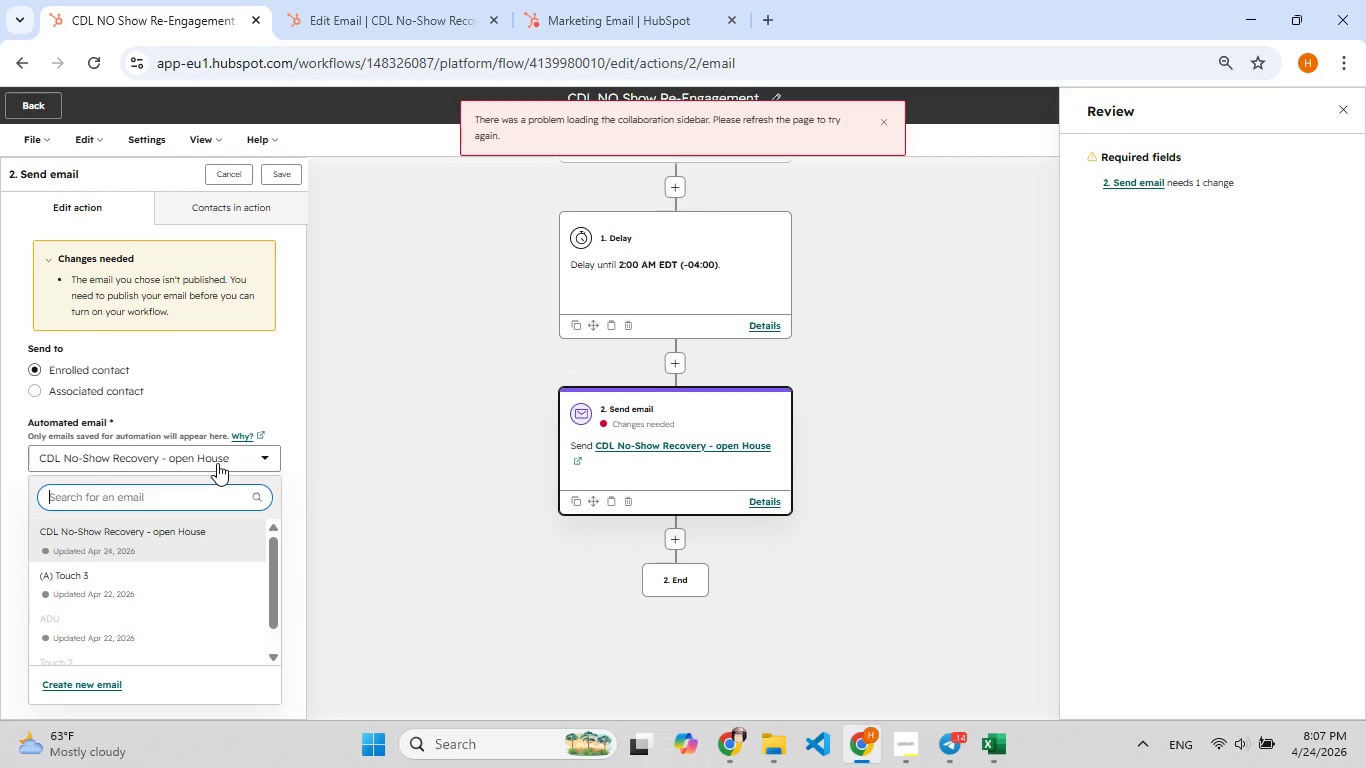 
left_click([193, 536])
 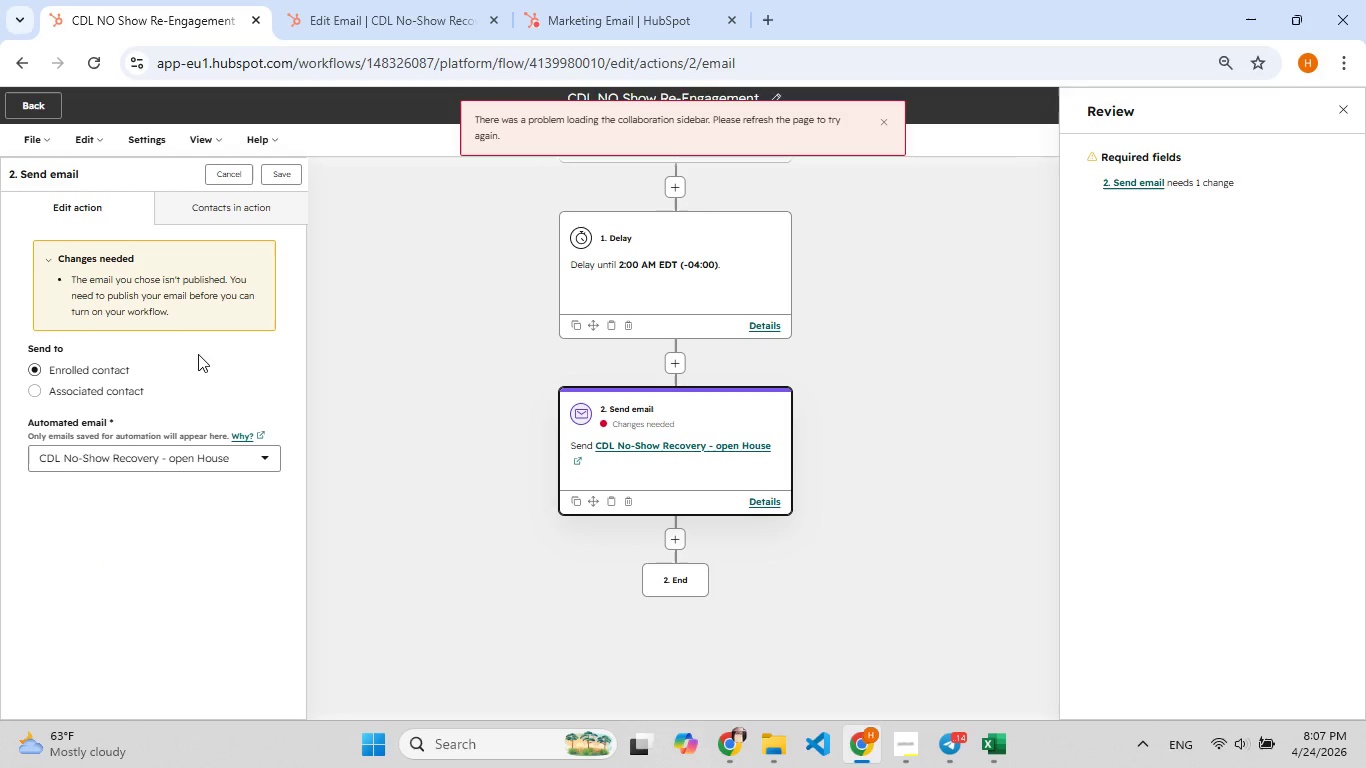 
scroll: coordinate [198, 354], scroll_direction: up, amount: 3.0
 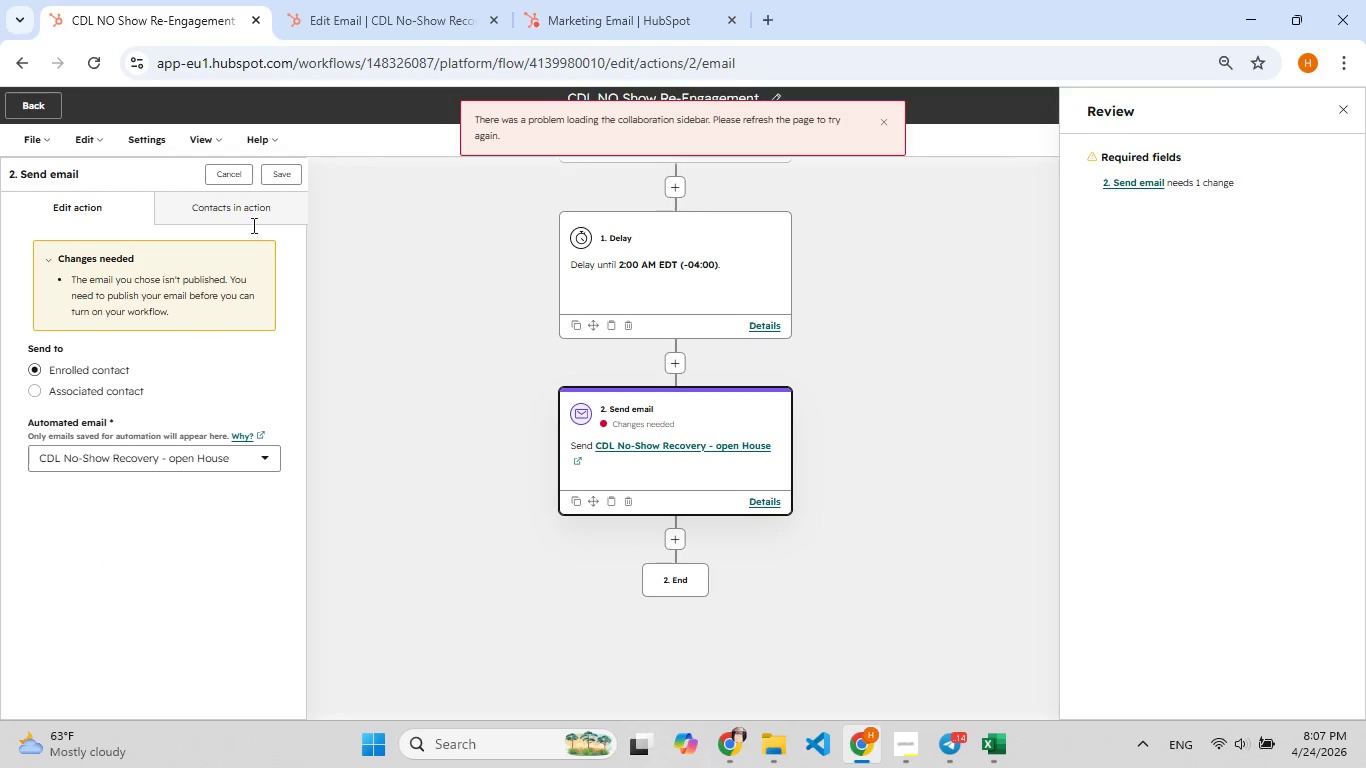 
left_click([344, 15])
 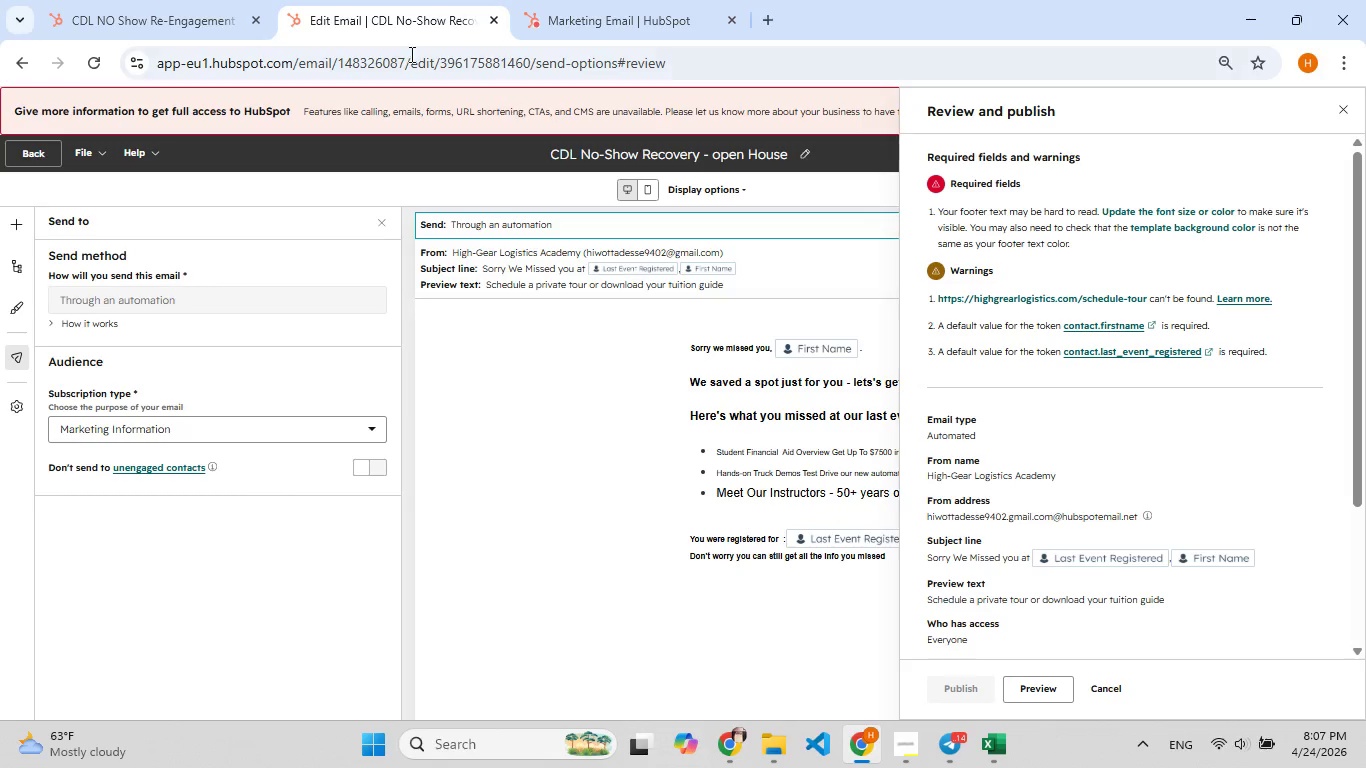 
left_click([150, 16])
 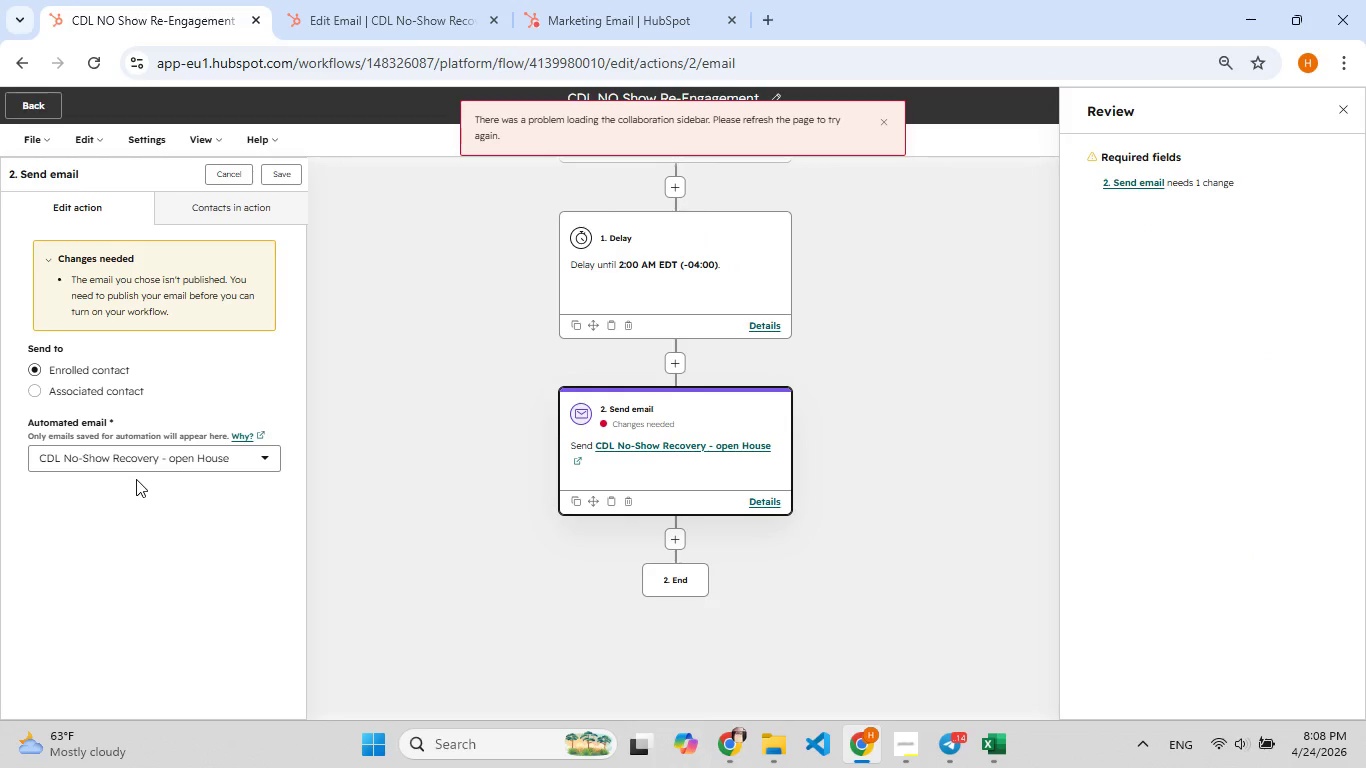 
left_click([136, 468])
 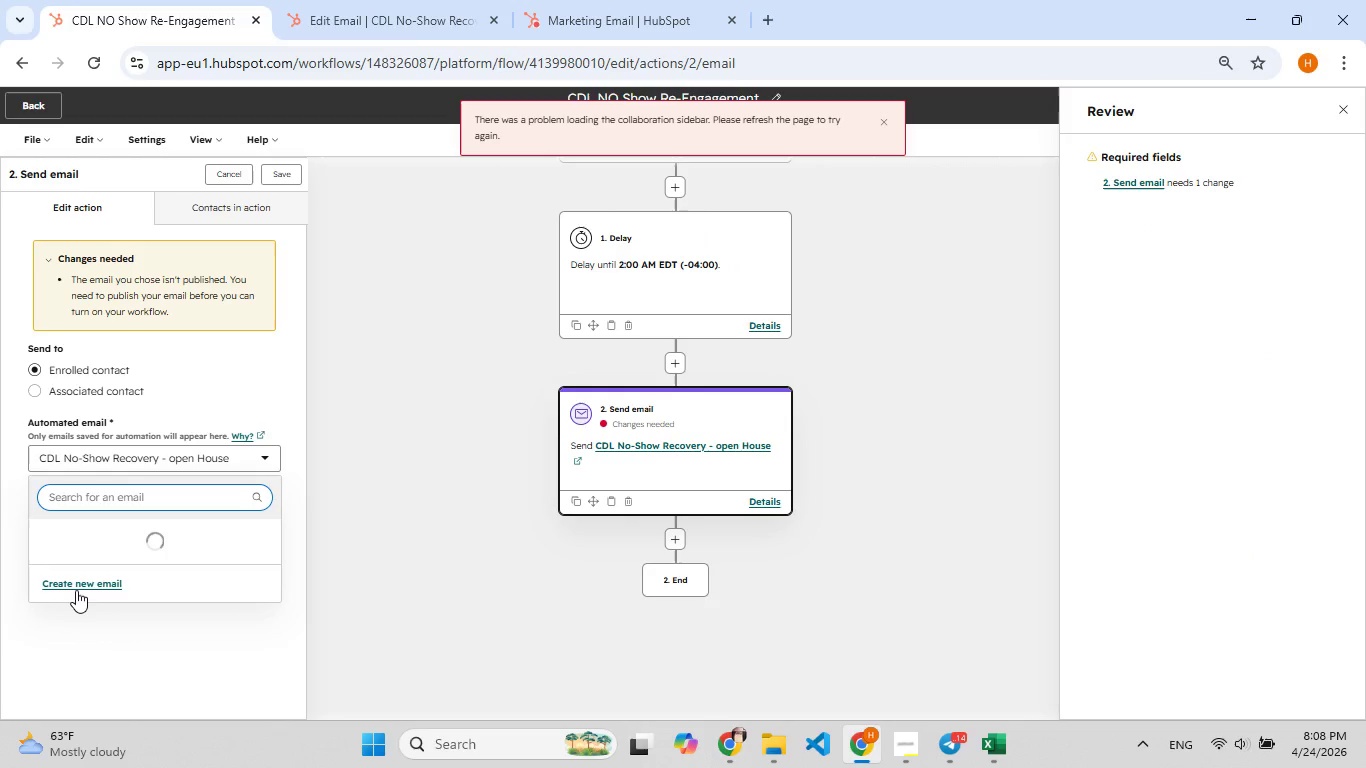 
left_click([76, 585])
 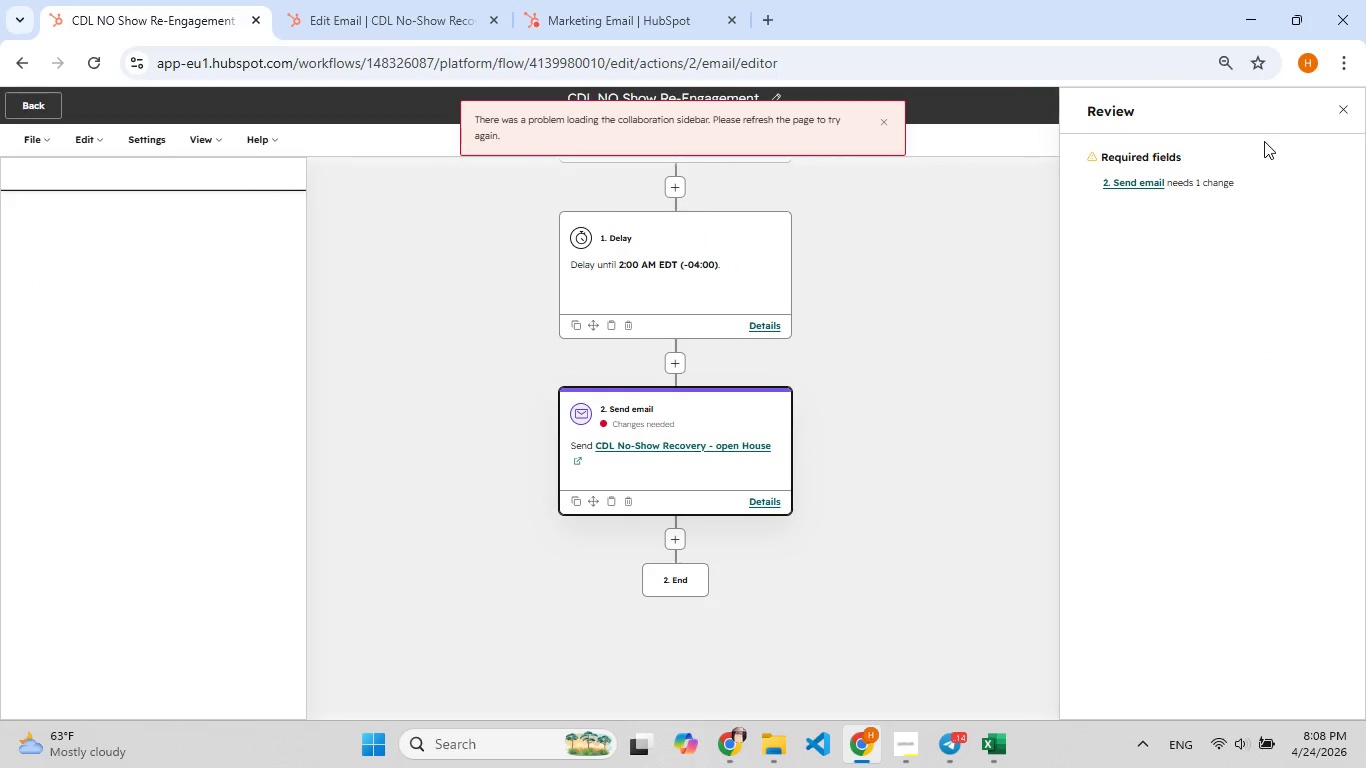 
wait(7.41)
 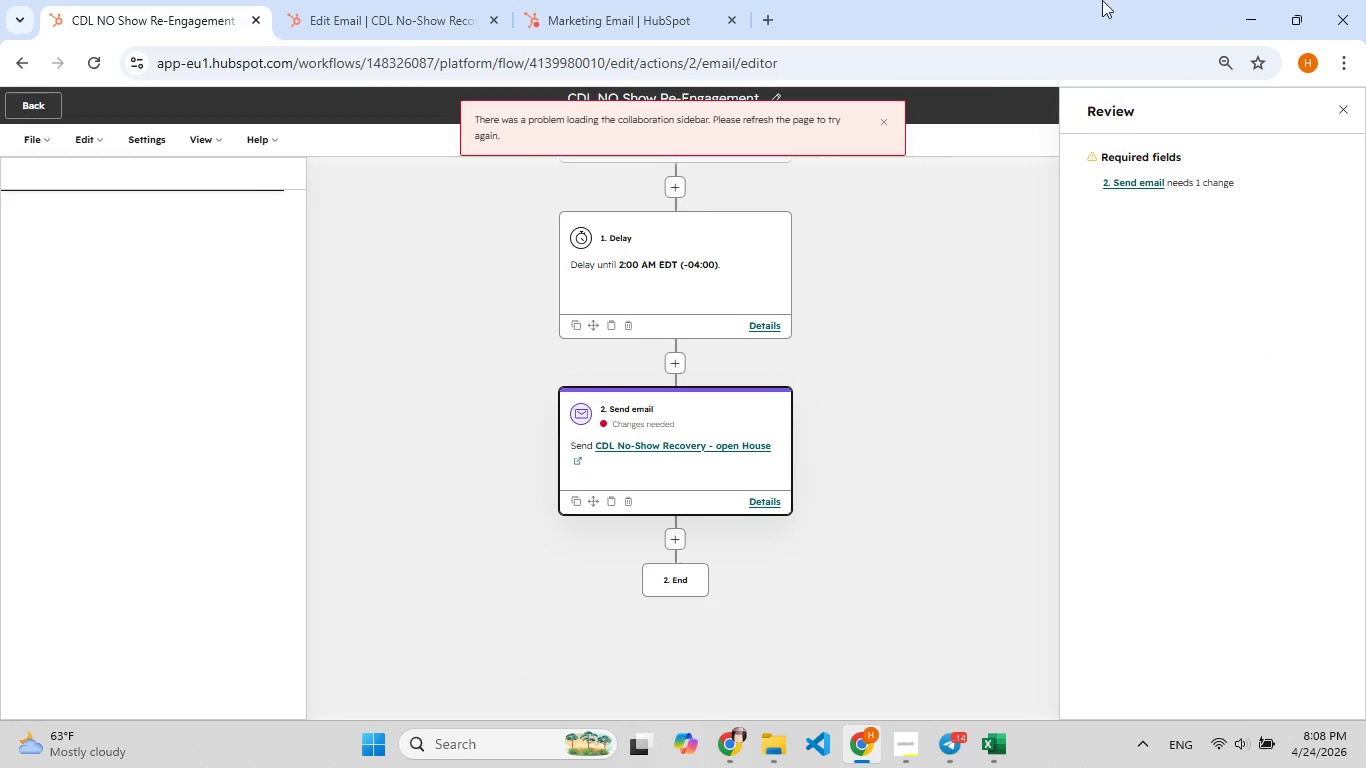 
left_click([1113, 178])
 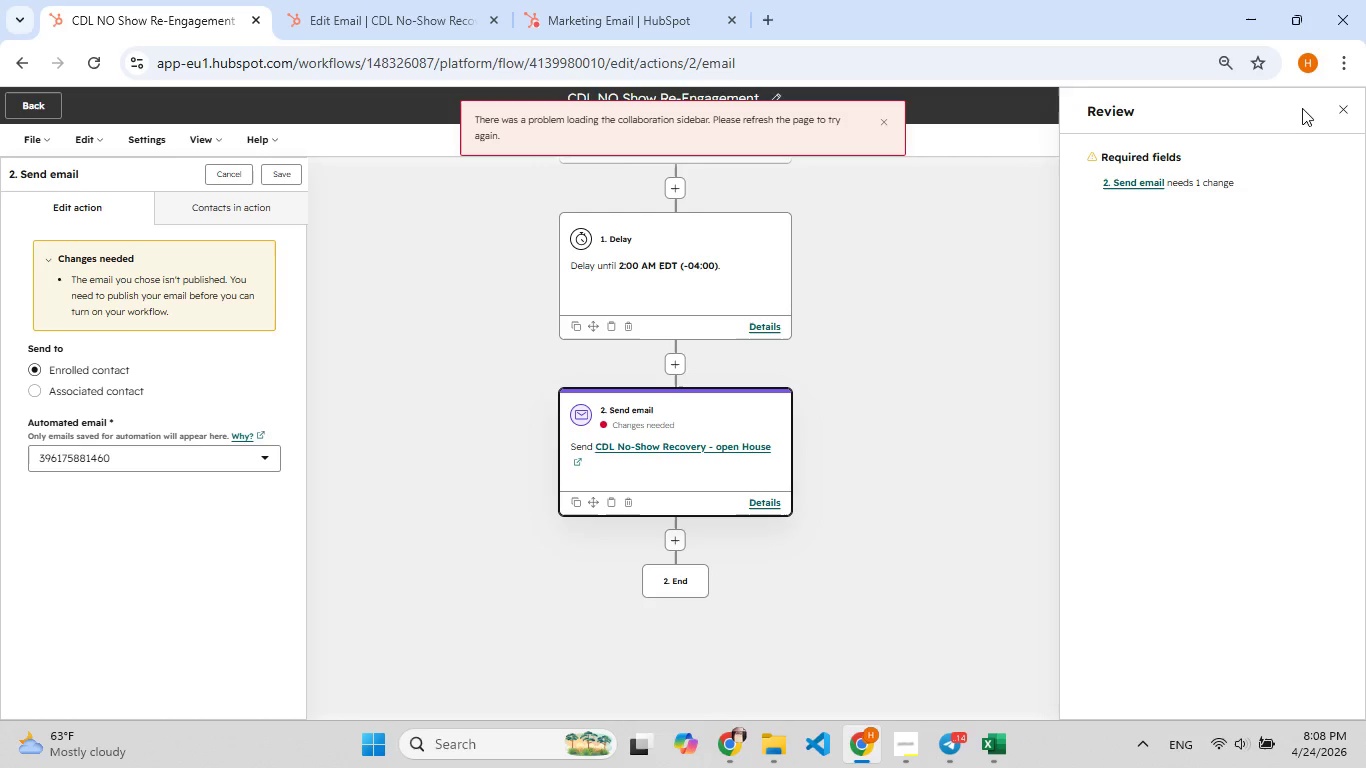 
left_click([1342, 110])
 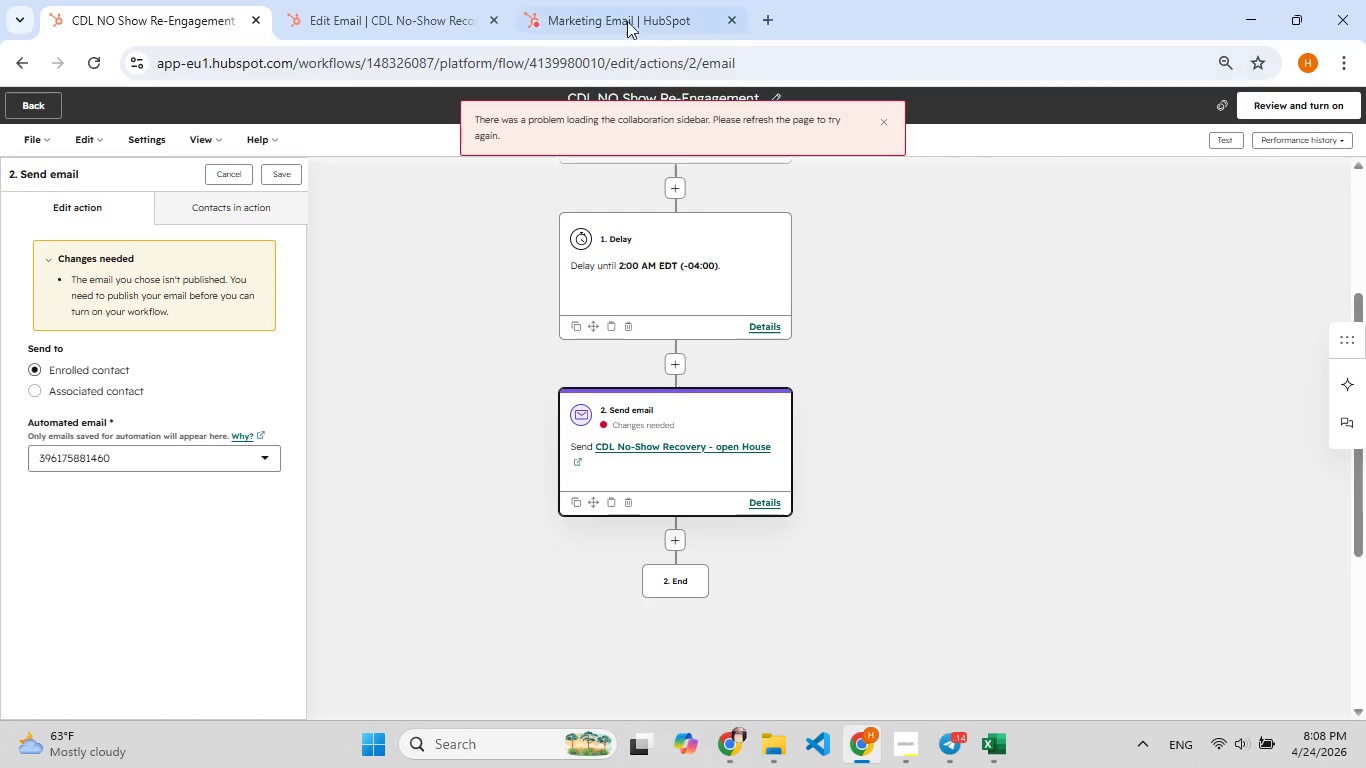 
left_click([346, 1])
 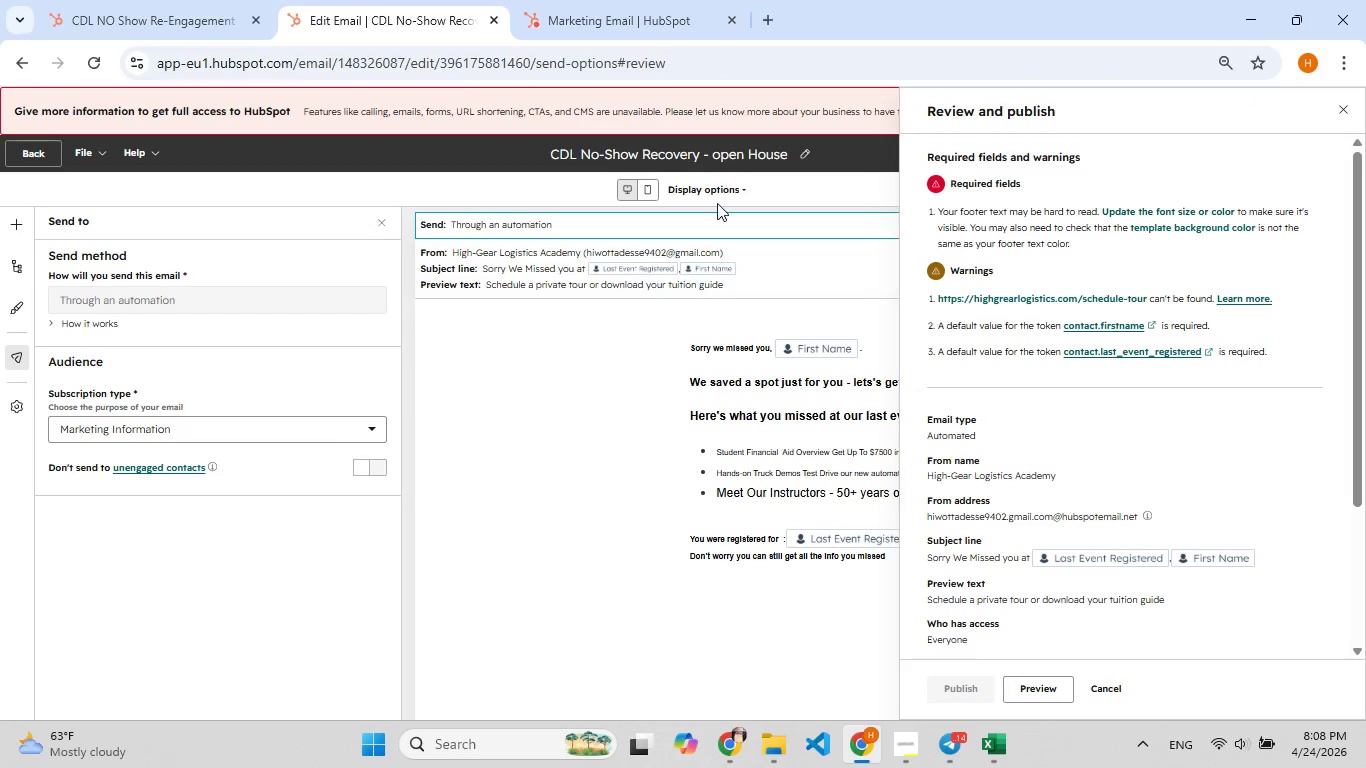 
left_click([142, 11])
 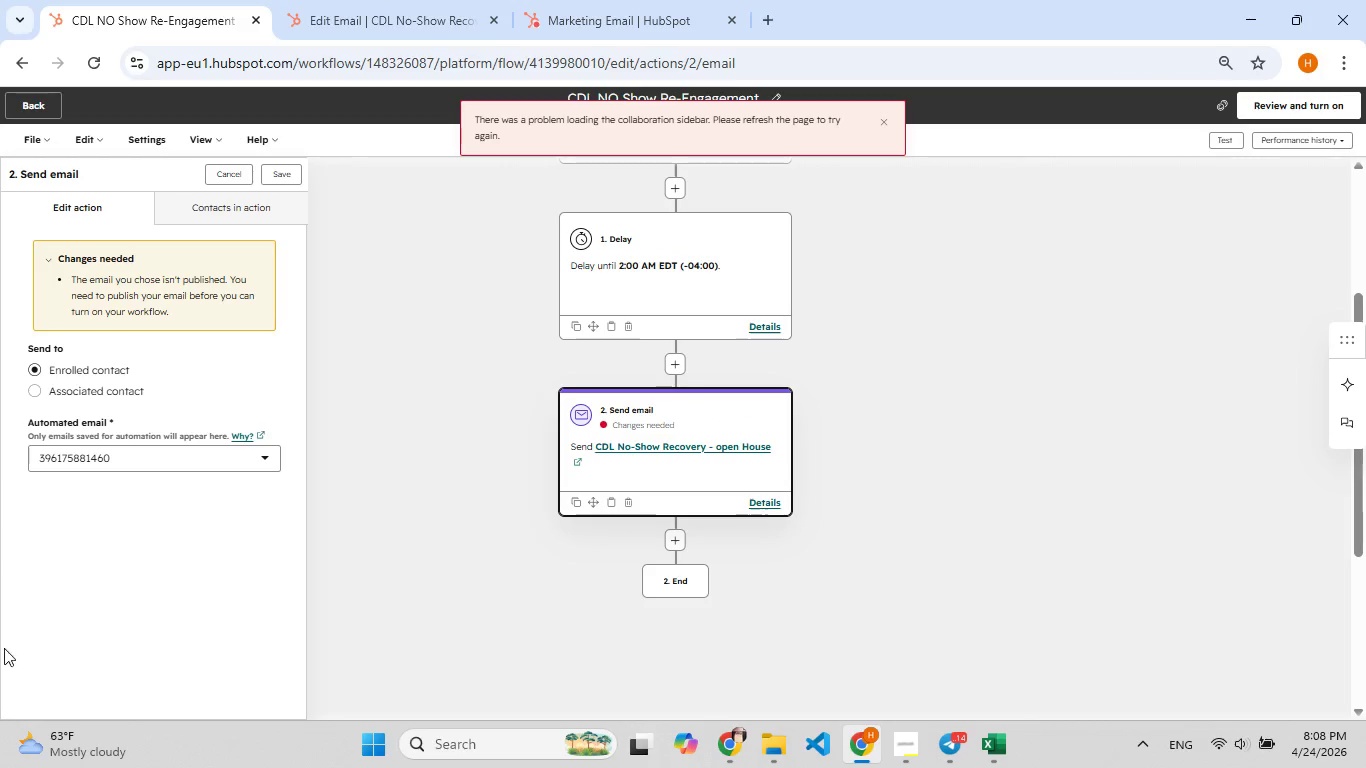 
left_click([140, 449])
 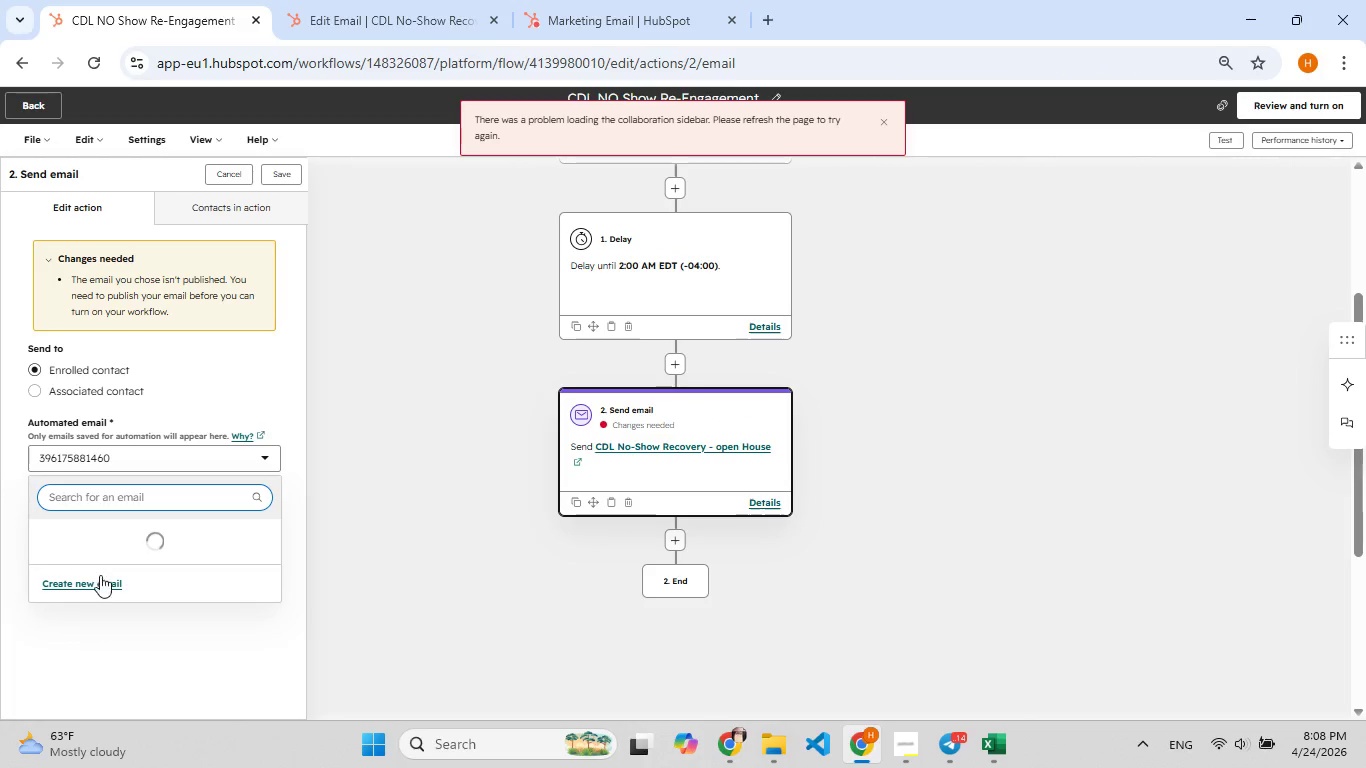 
left_click([97, 583])
 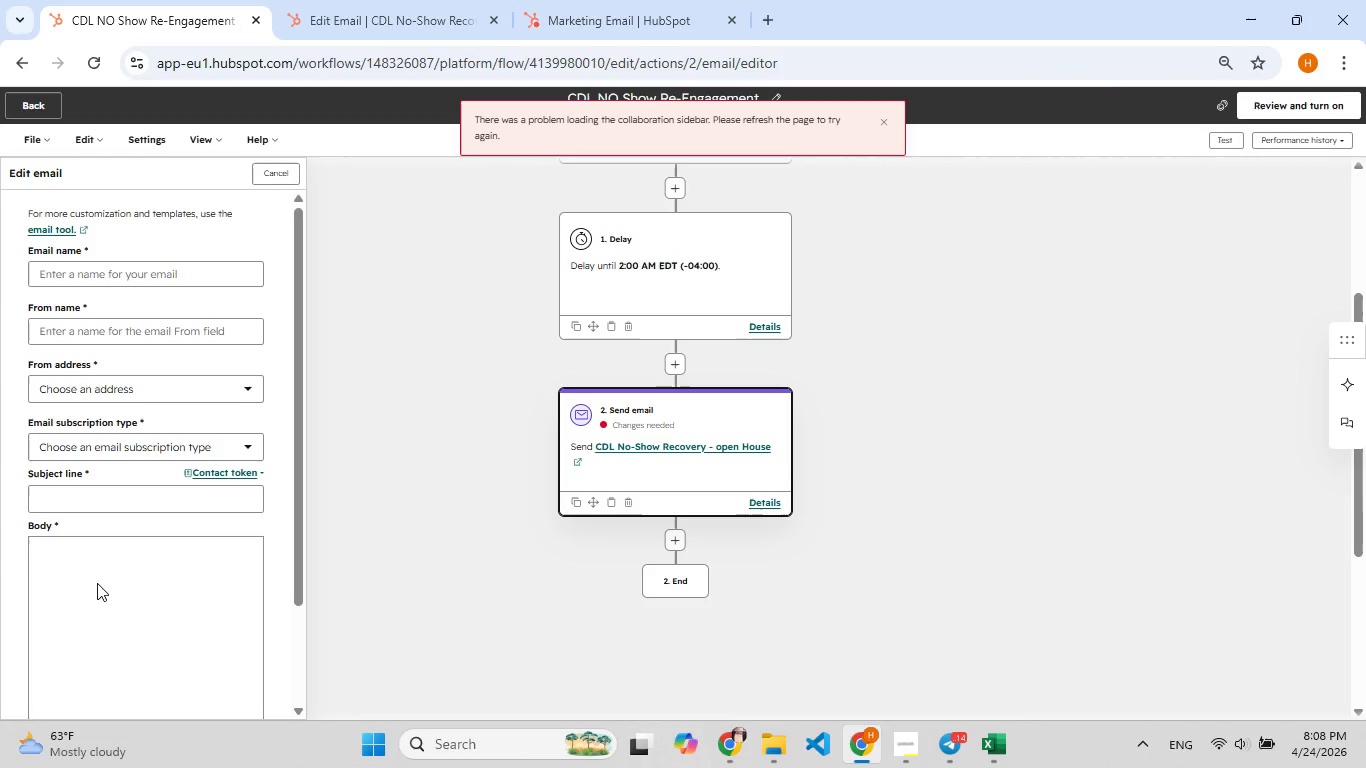 
scroll: coordinate [93, 579], scroll_direction: up, amount: 1.0
 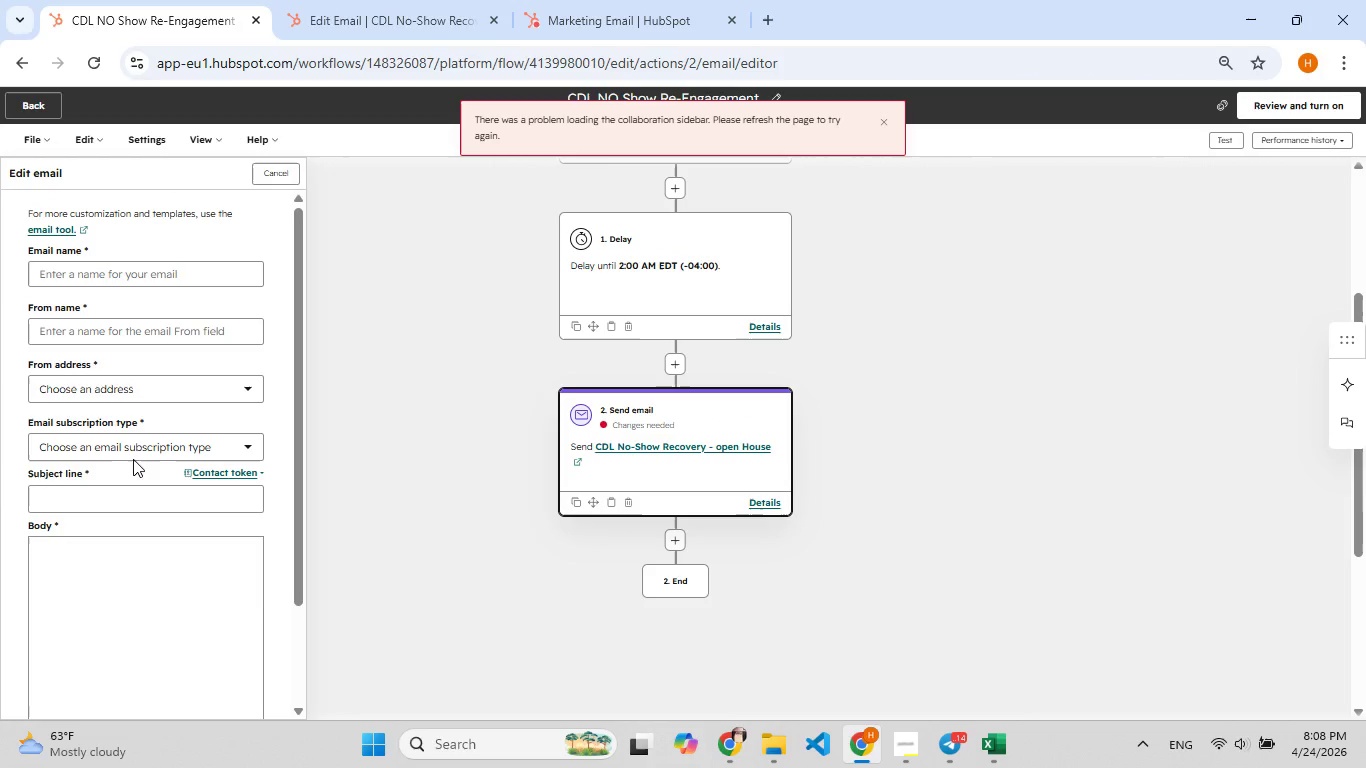 
left_click([134, 455])
 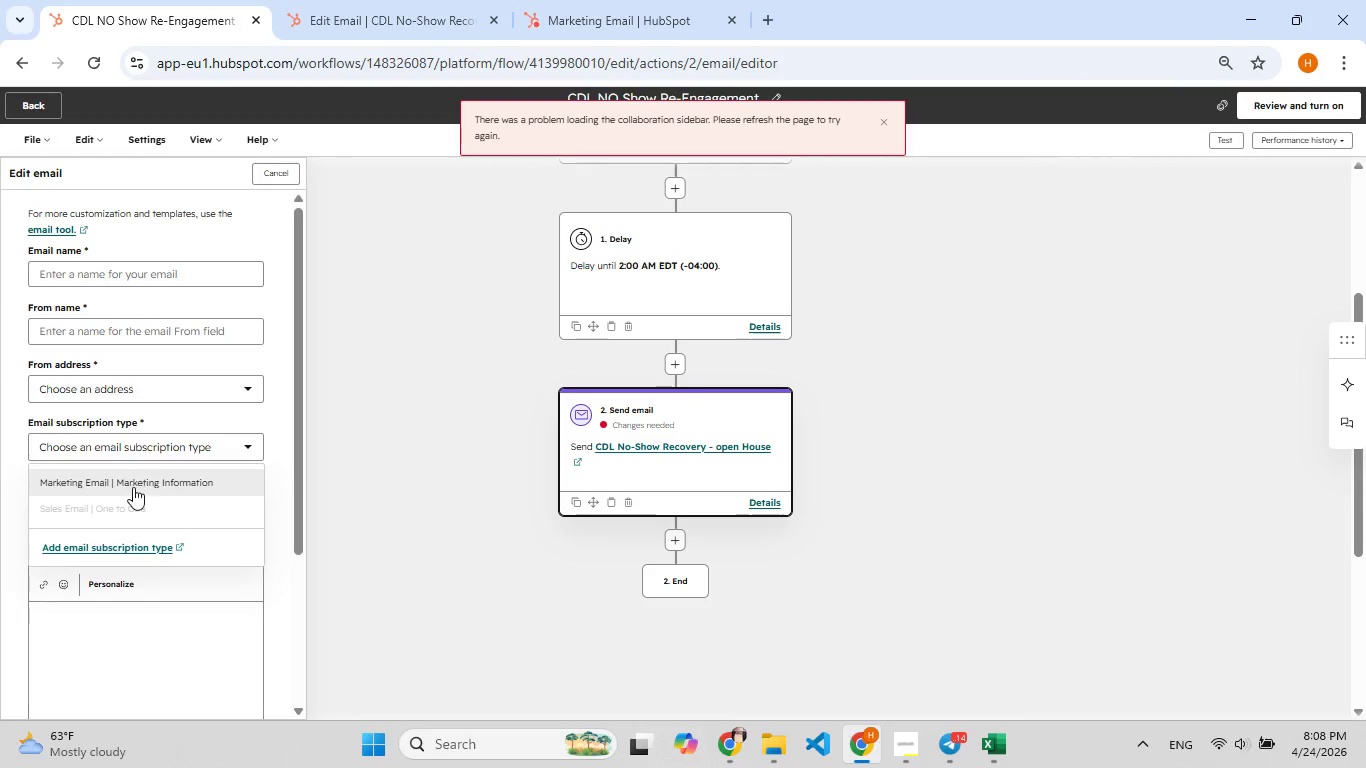 
left_click([133, 491])
 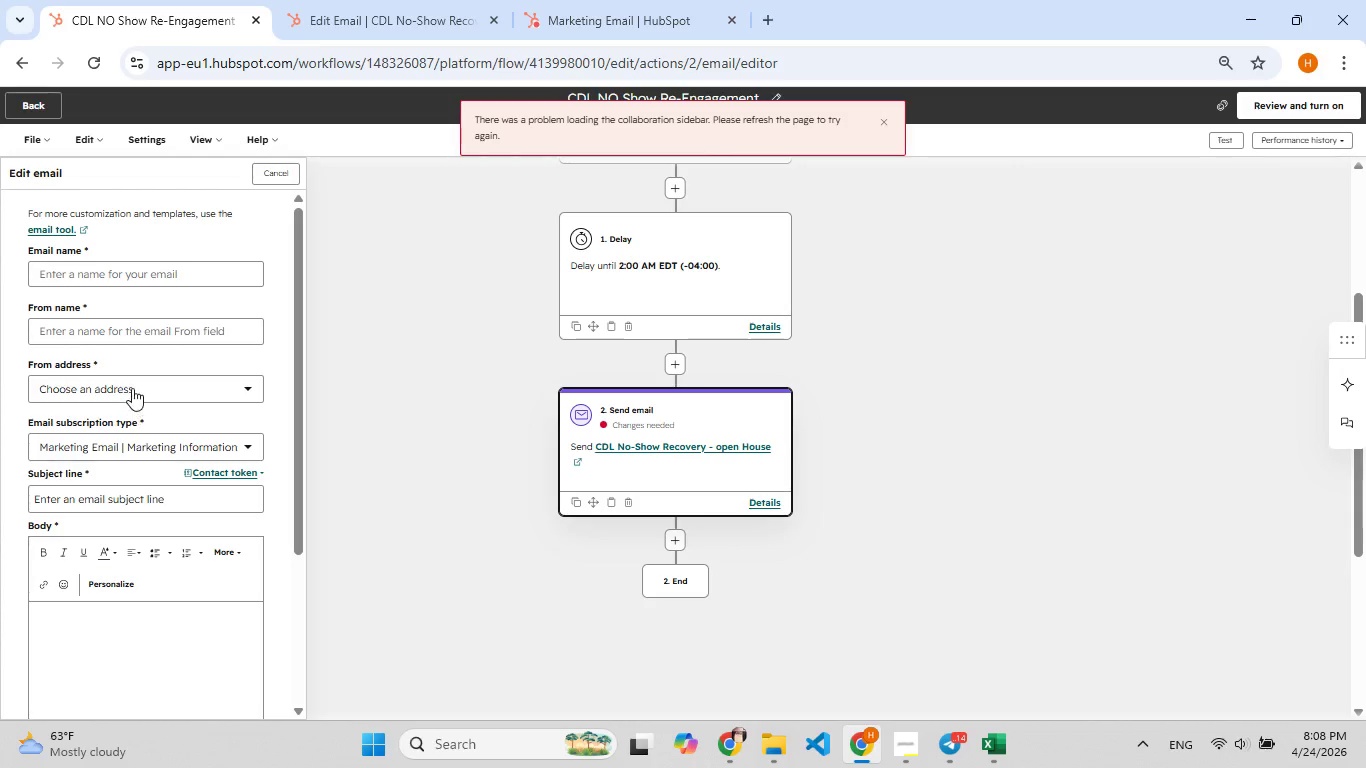 
left_click([132, 388])
 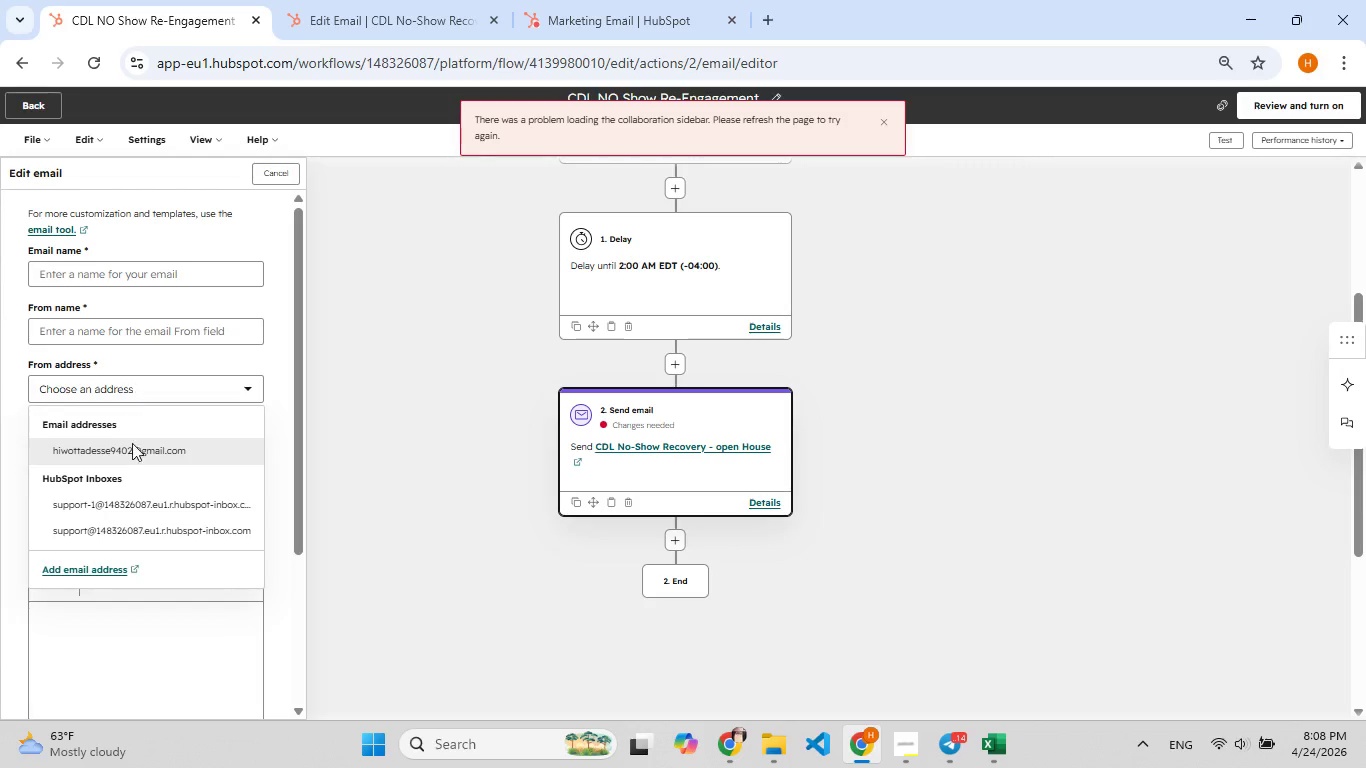 
left_click([132, 497])
 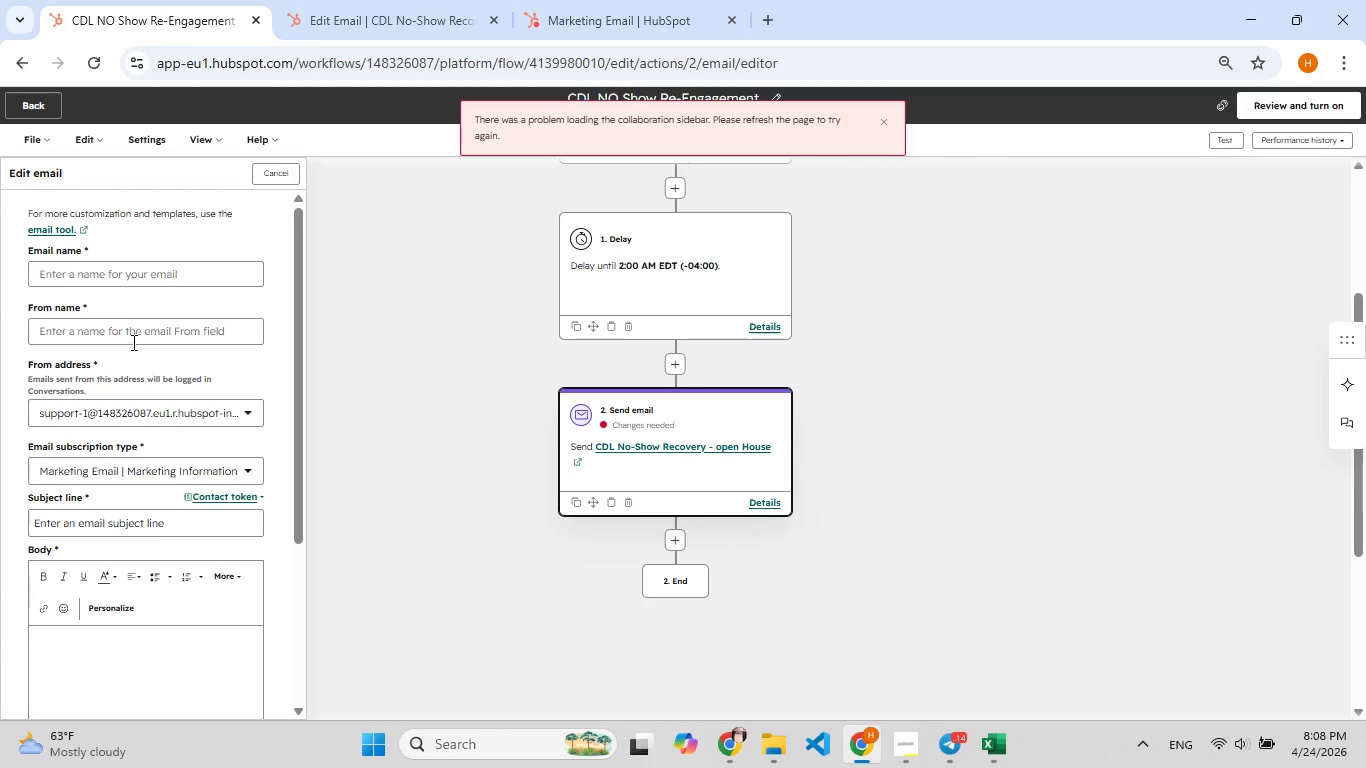 
left_click([132, 337])
 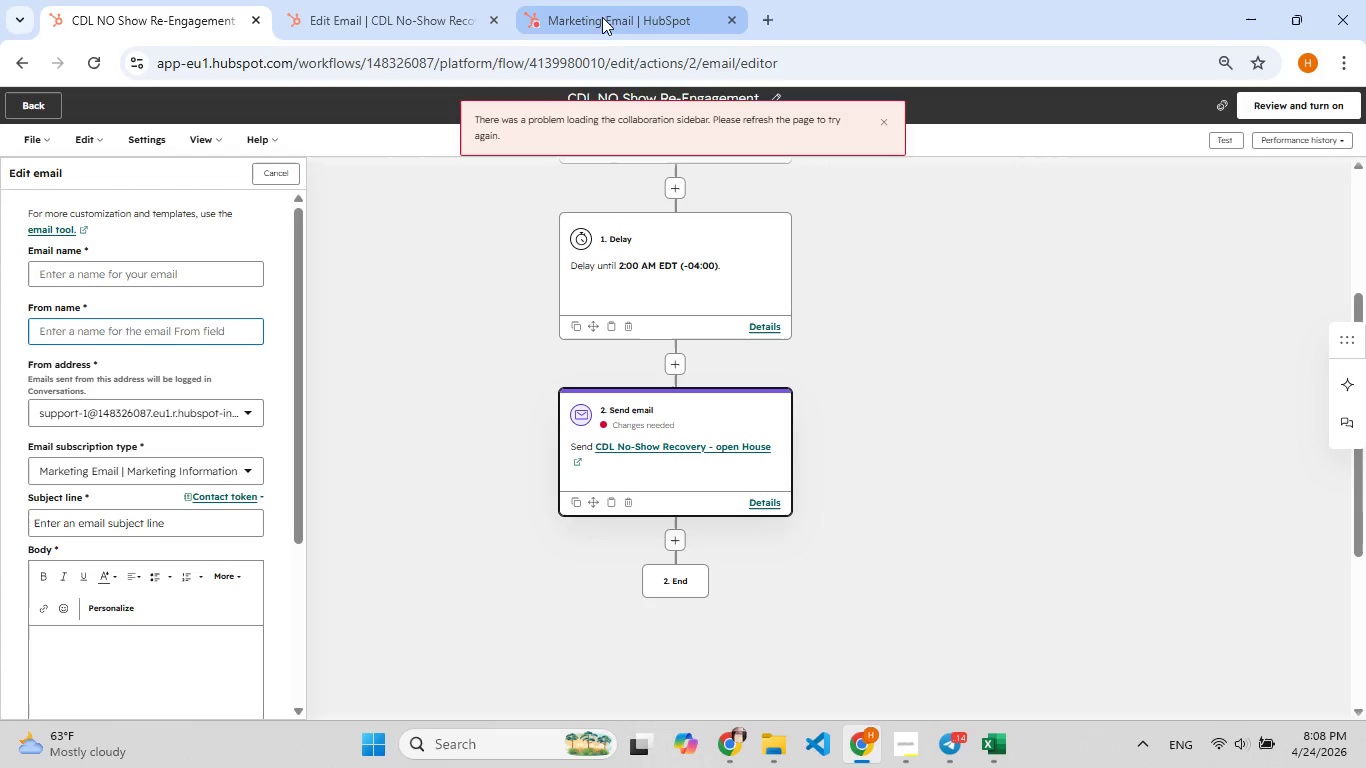 
left_click([589, 10])
 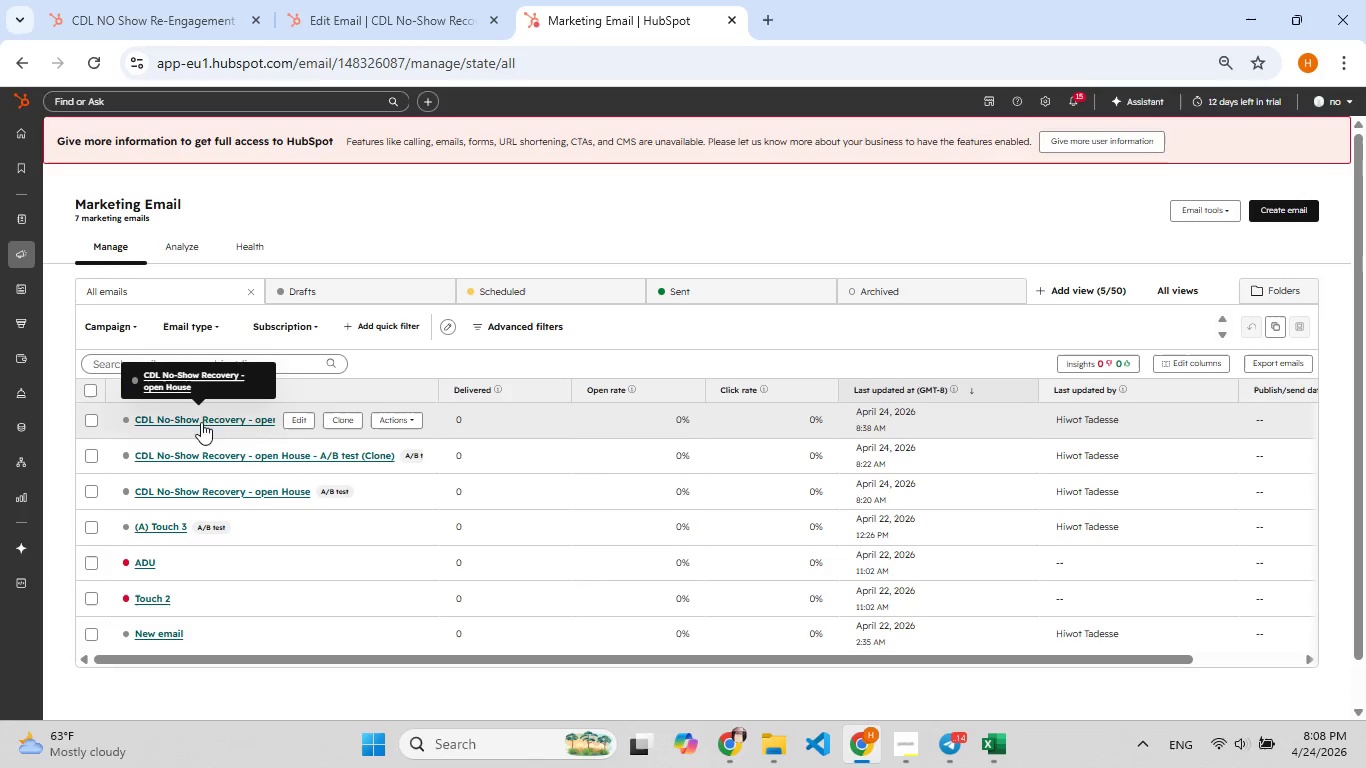 
left_click([331, 0])
 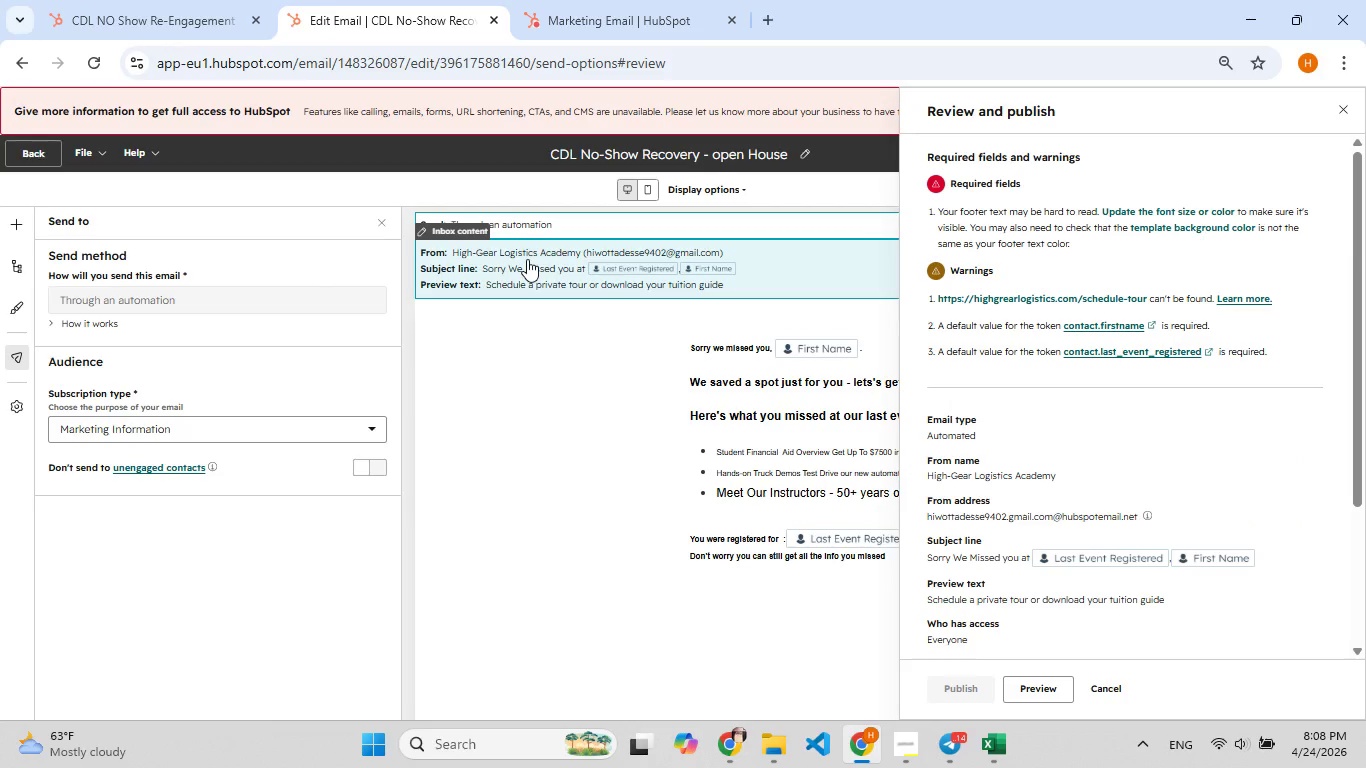 
left_click([553, 259])
 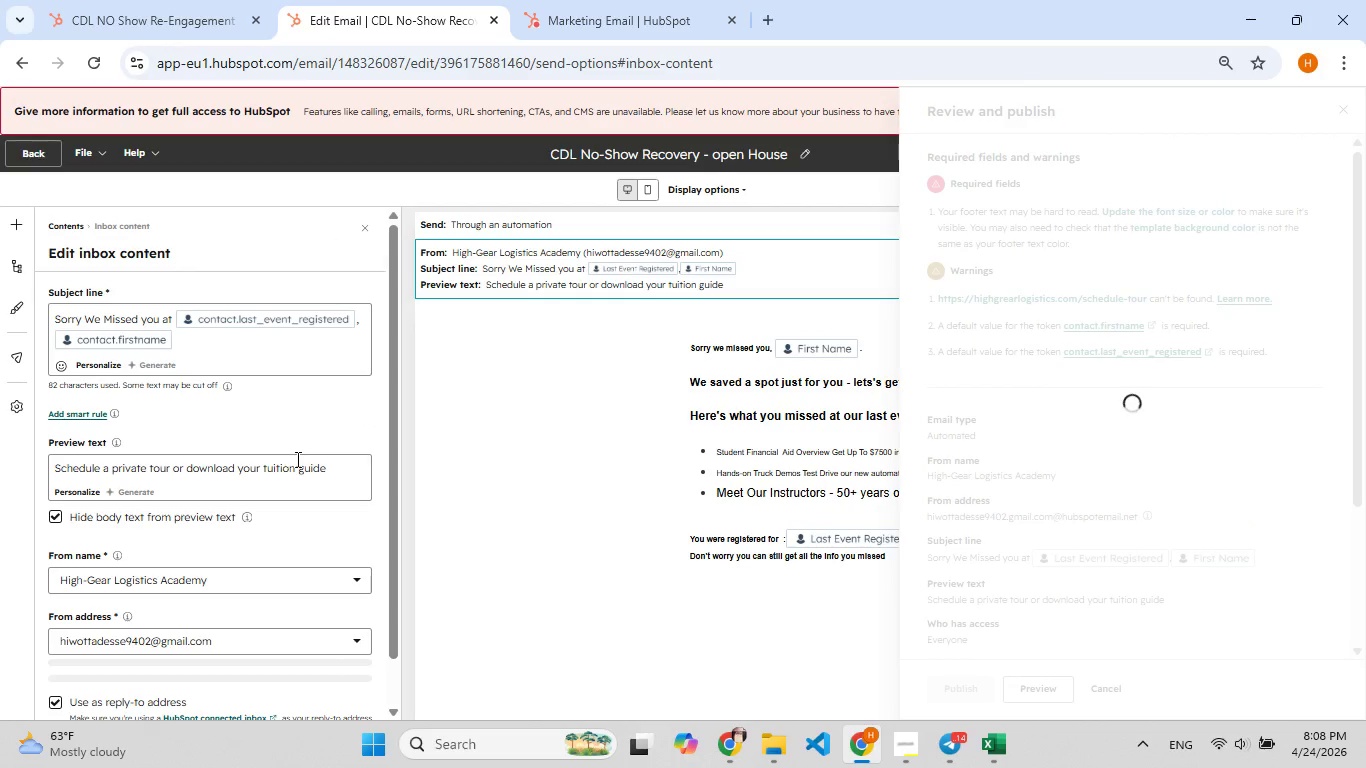 
left_click_drag(start_coordinate=[335, 466], to_coordinate=[29, 484])
 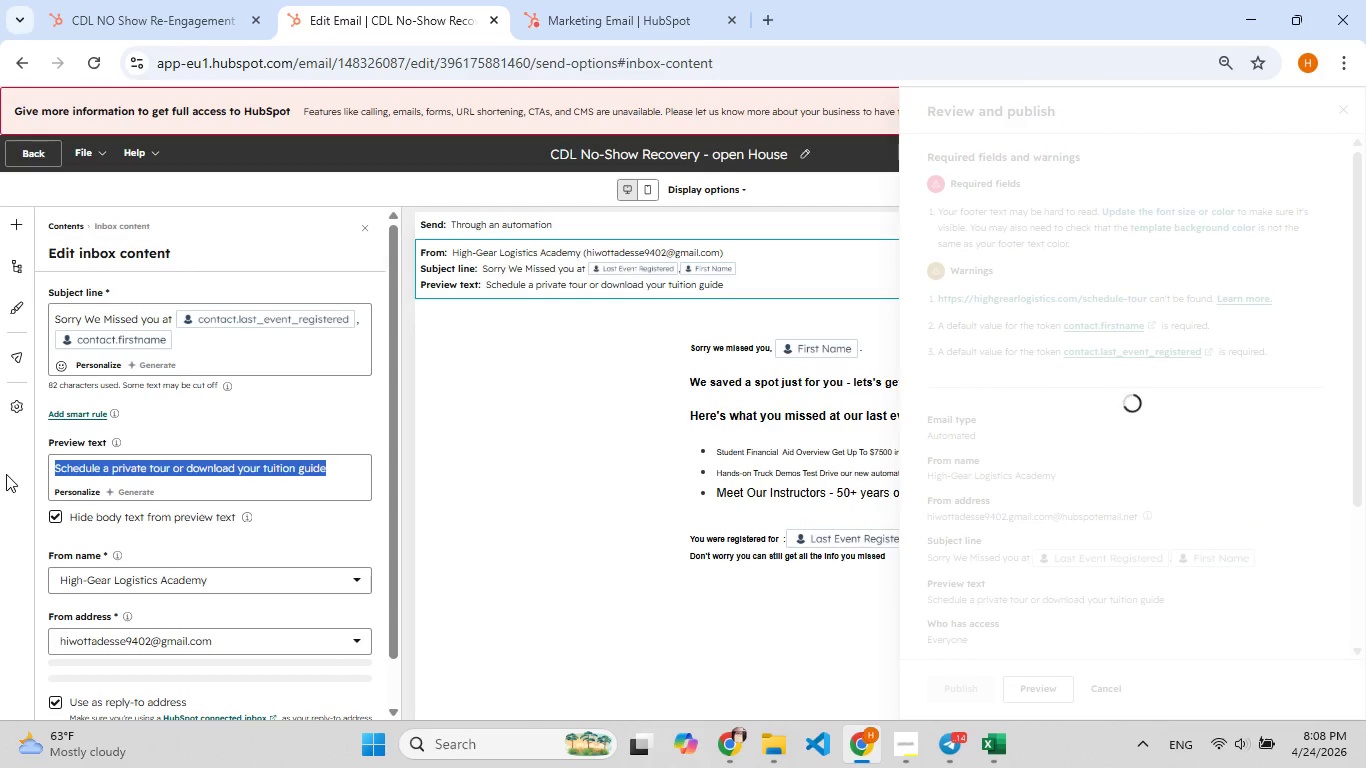 
key(Control+C)
 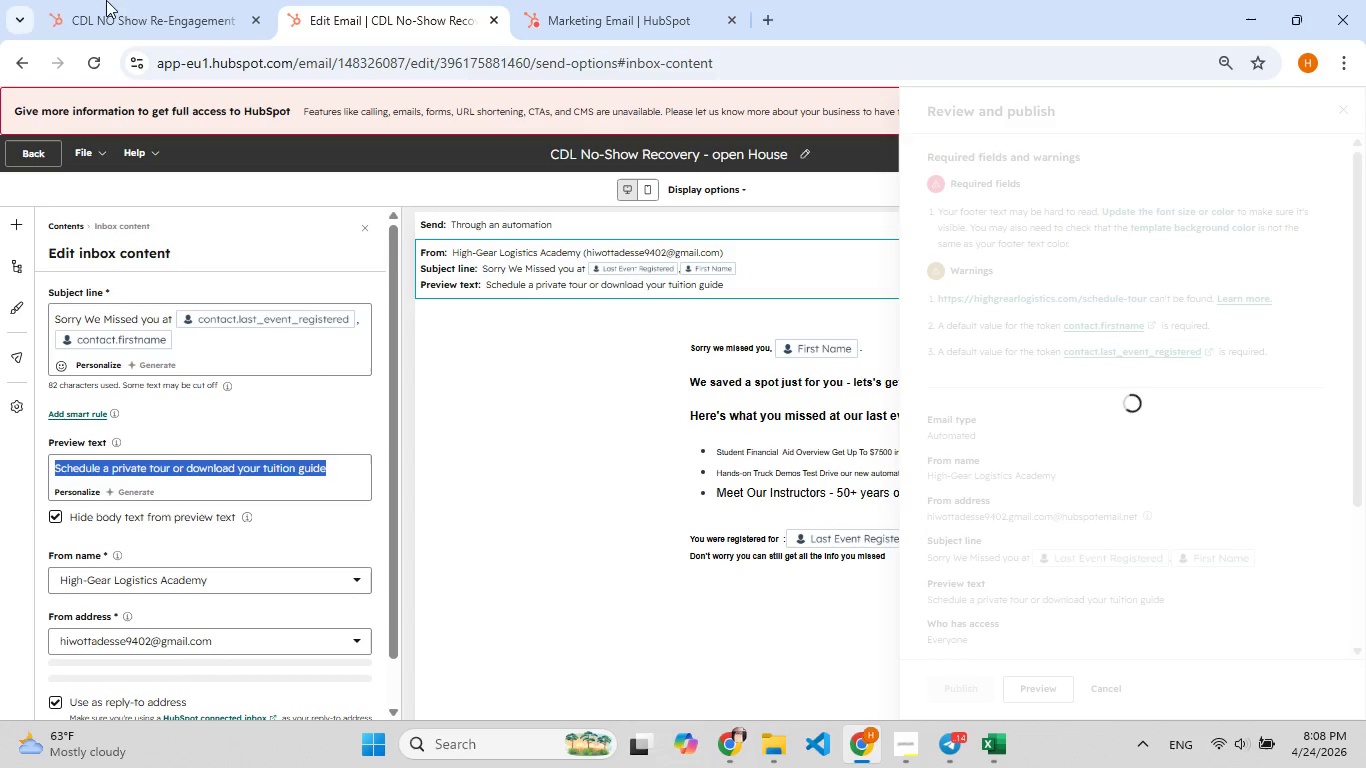 
left_click([167, 10])
 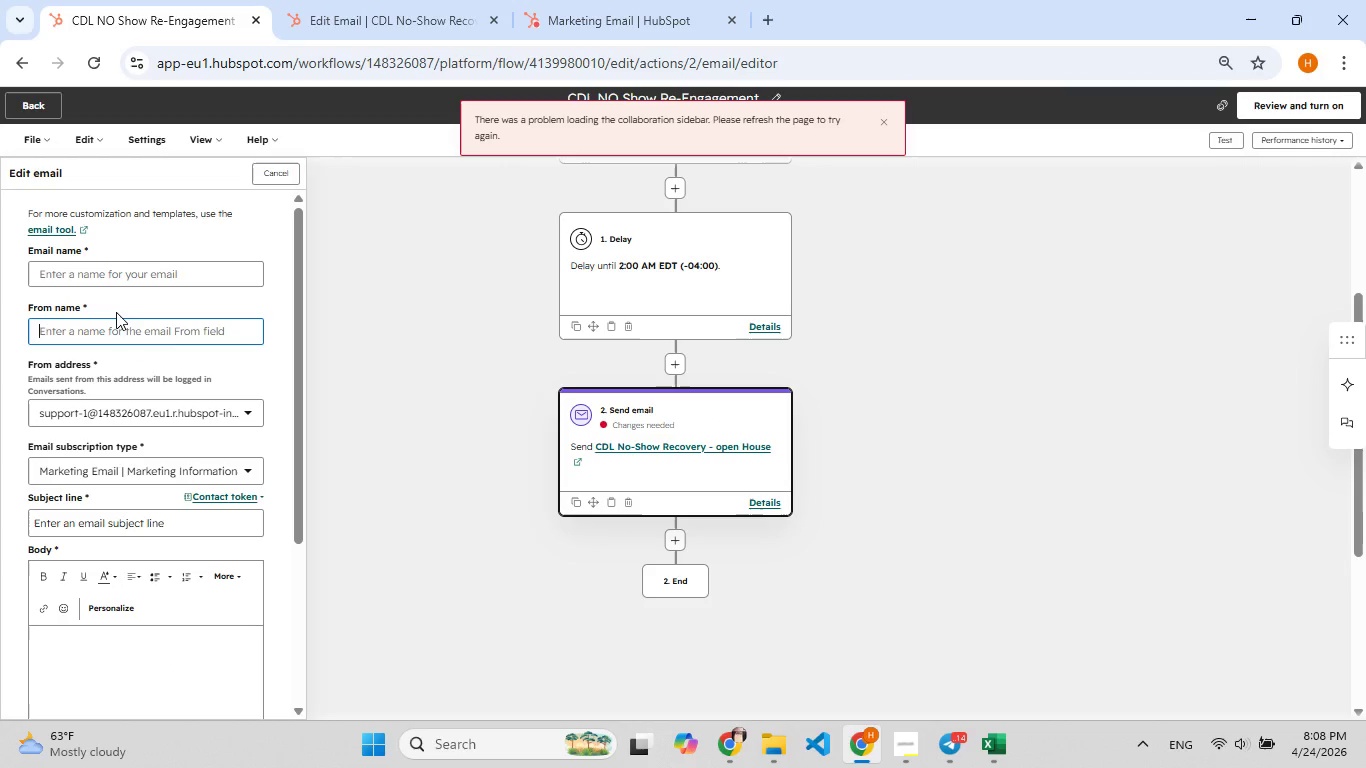 
key(Control+V)
 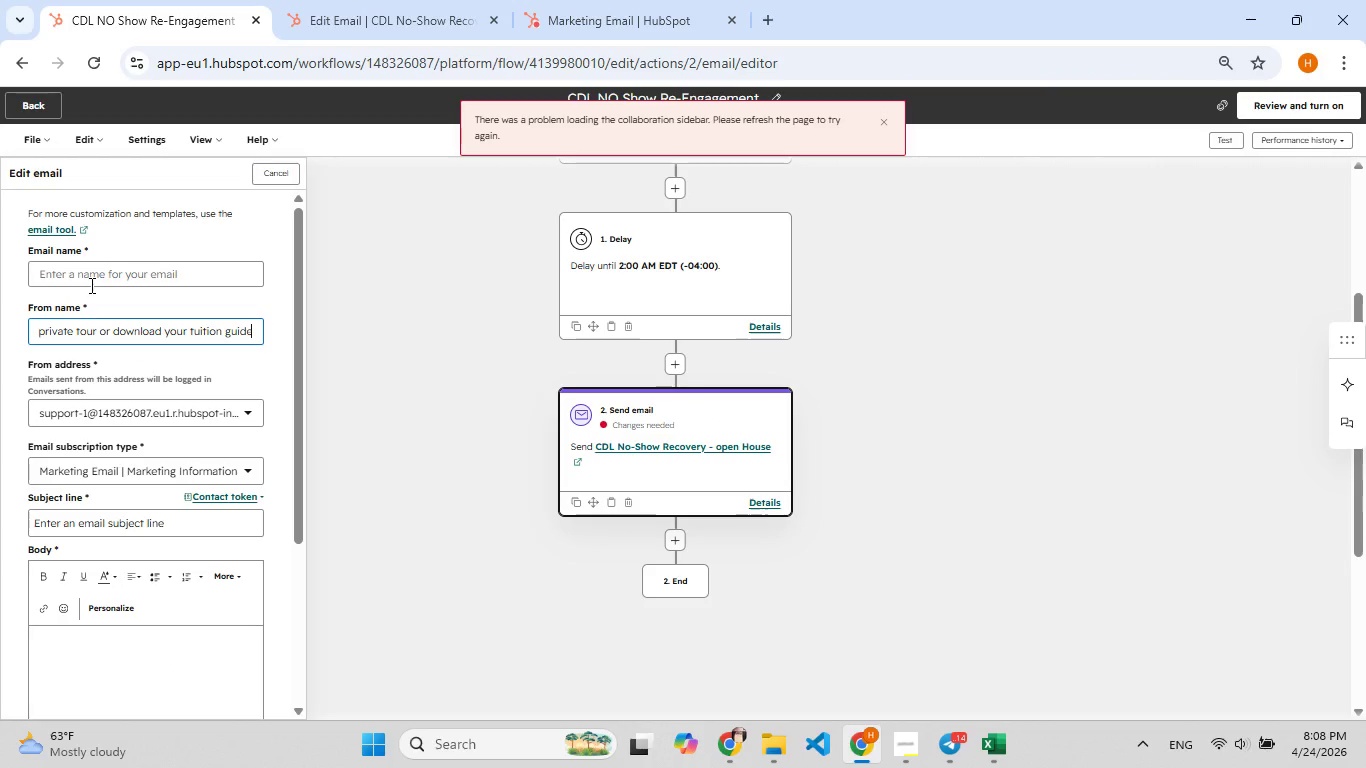 
left_click([95, 276])
 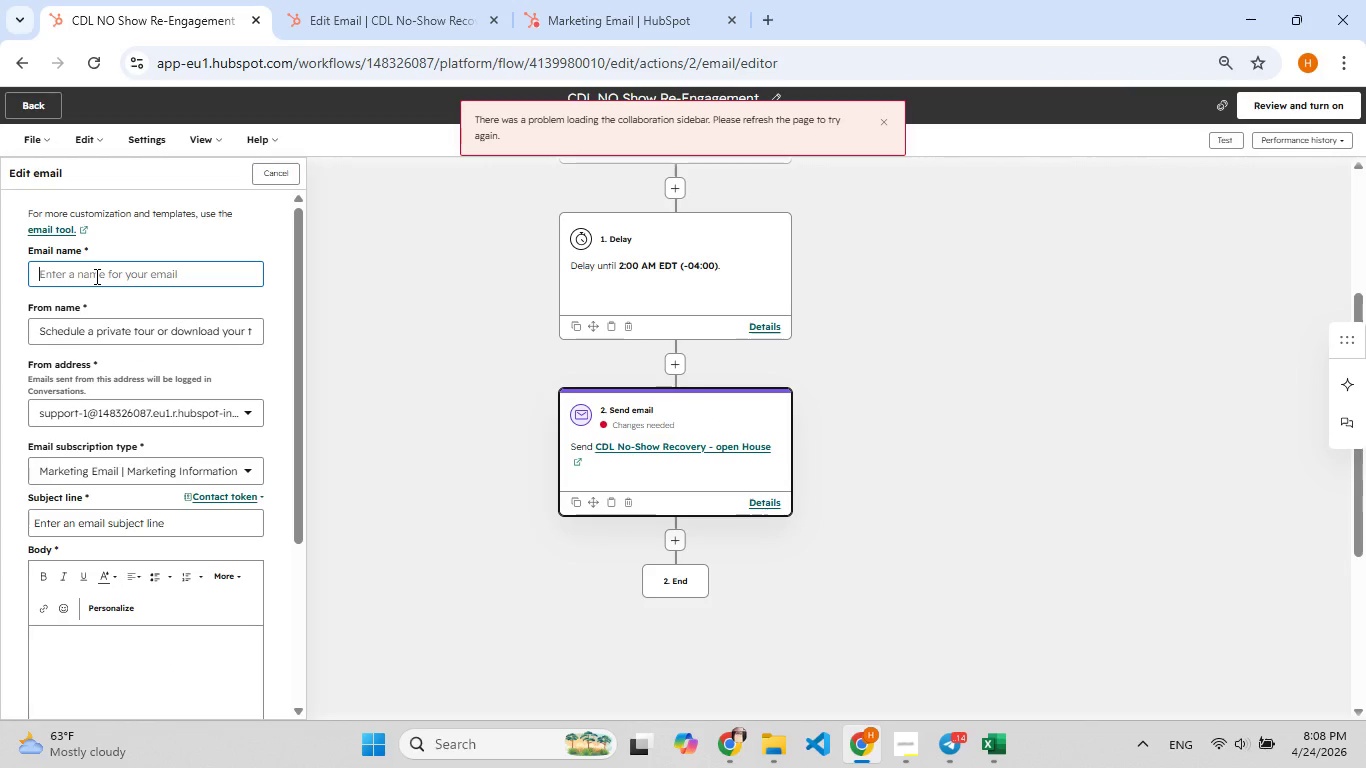 
key(Control+V)
 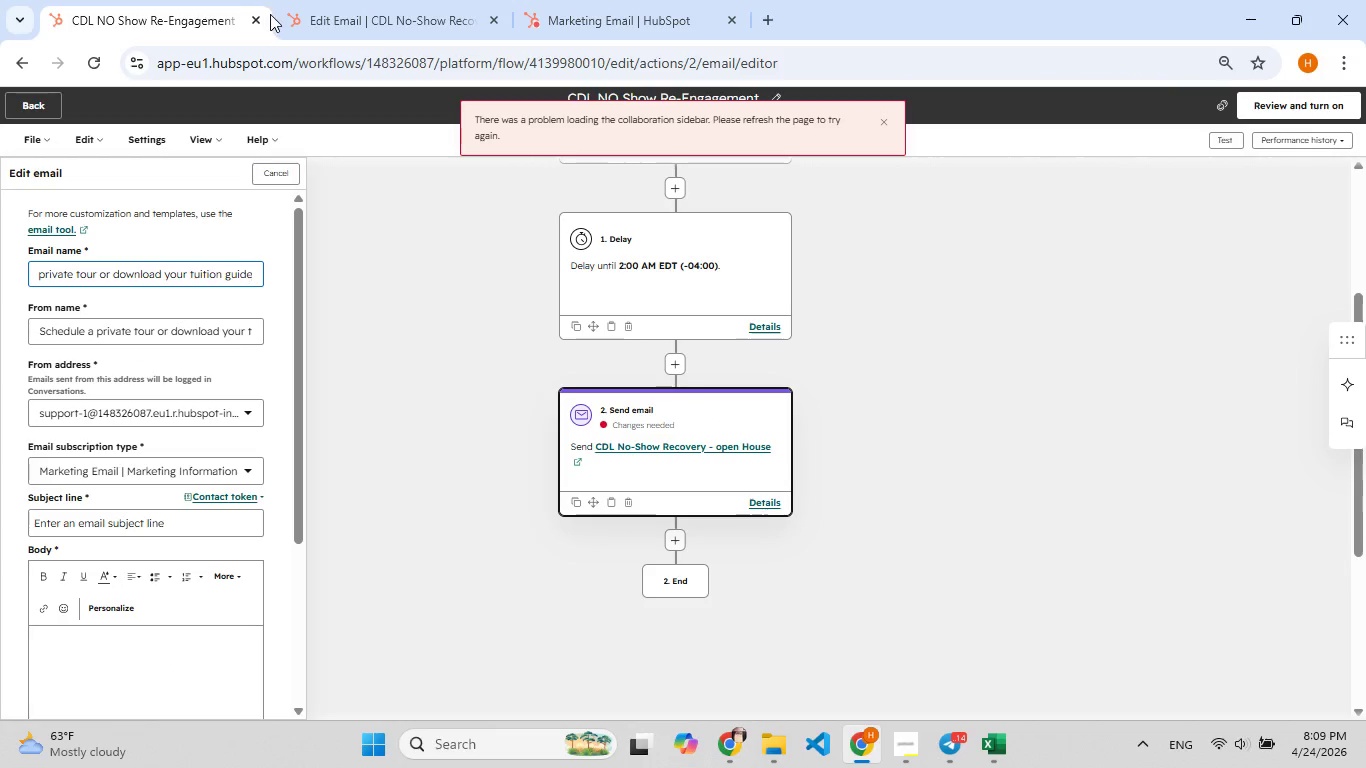 
left_click([315, 11])
 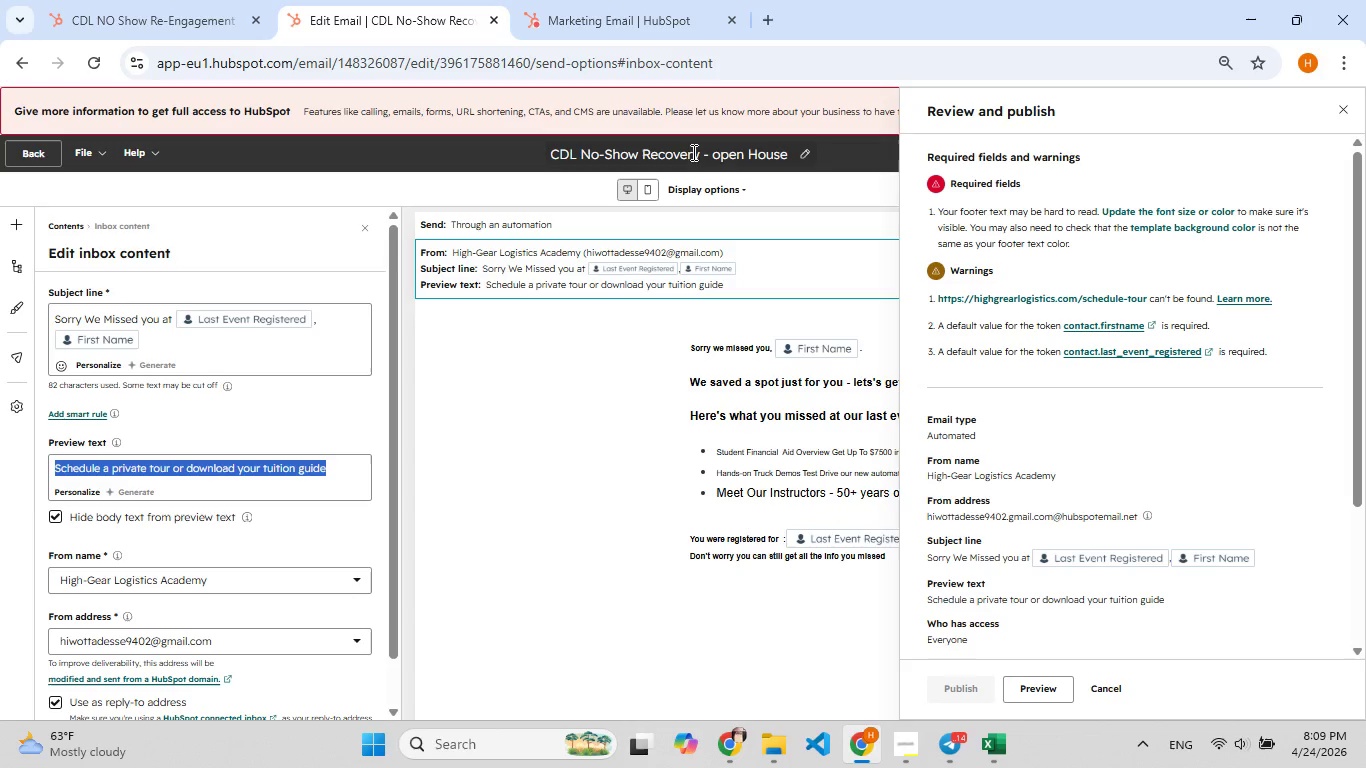 
double_click([694, 155])
 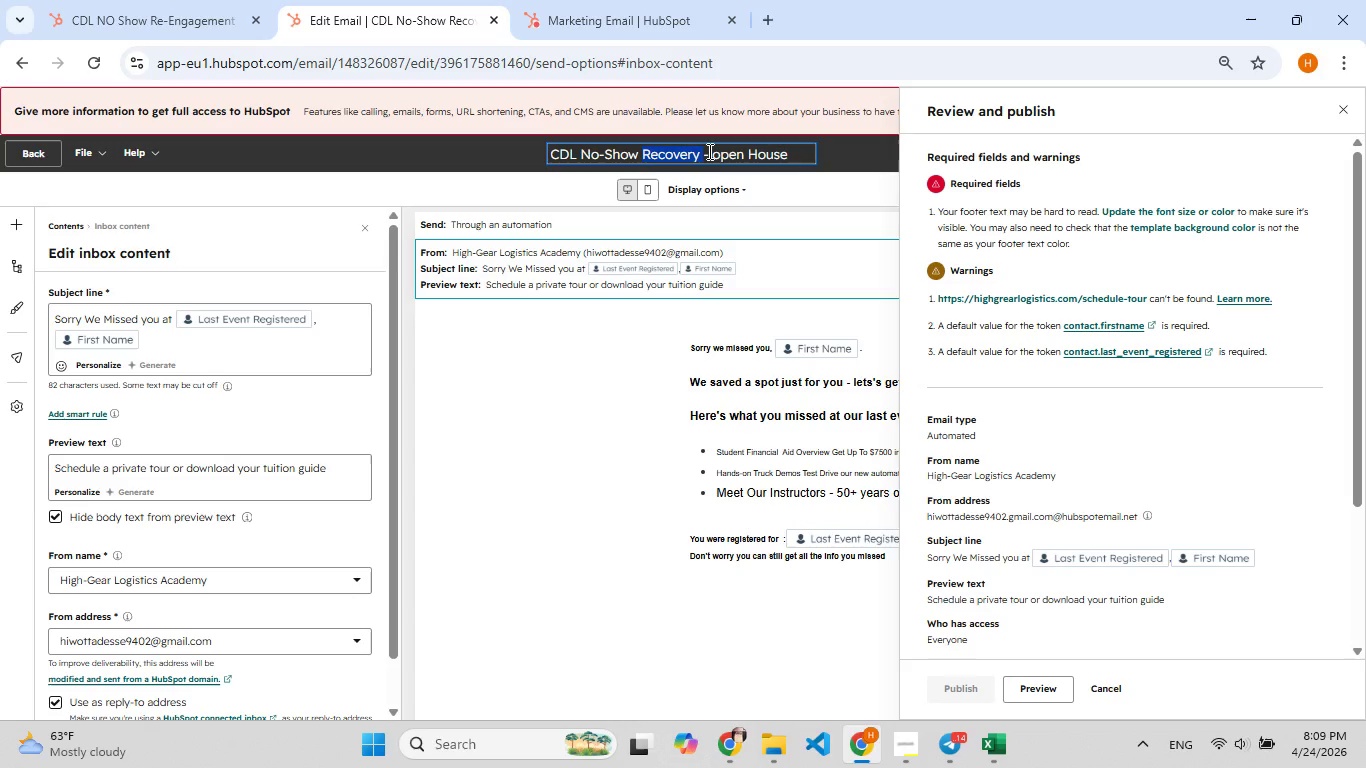 
key(Control+A)
 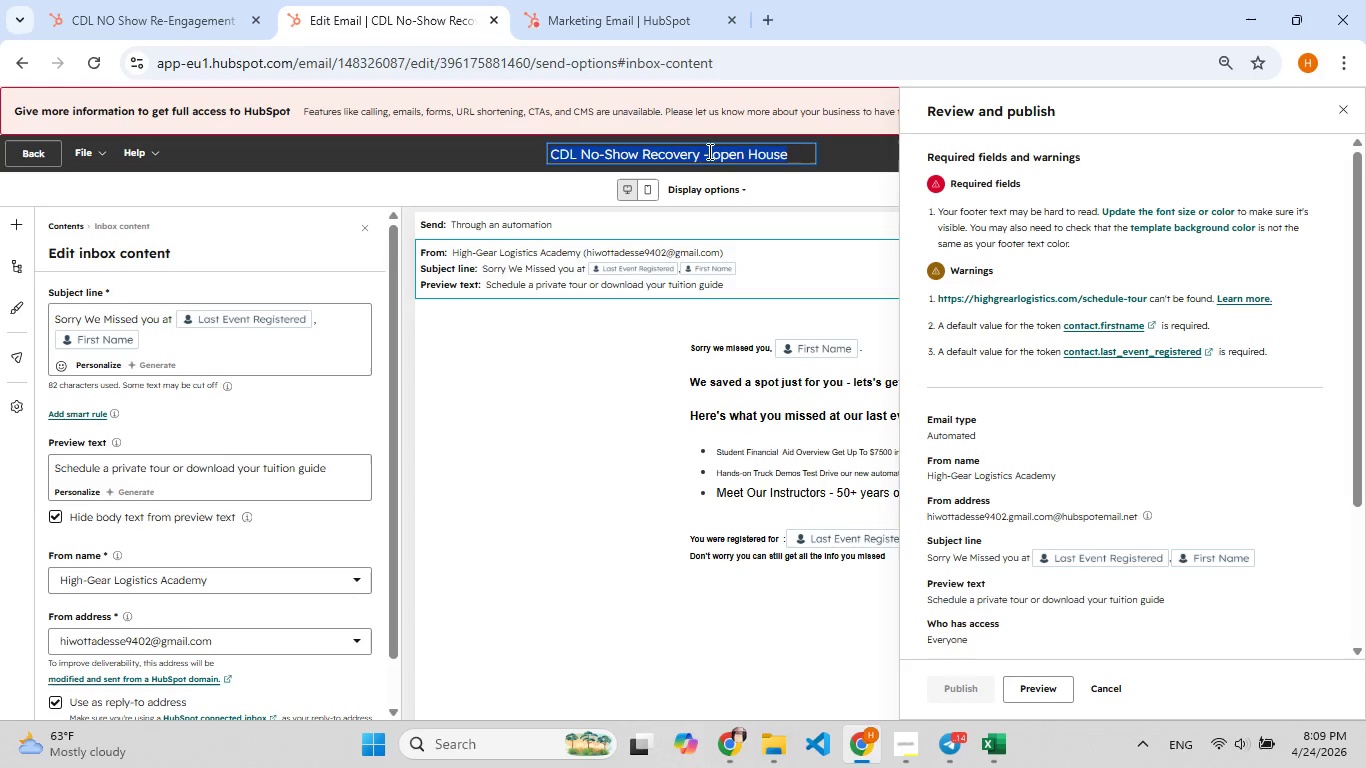 
key(Control+C)
 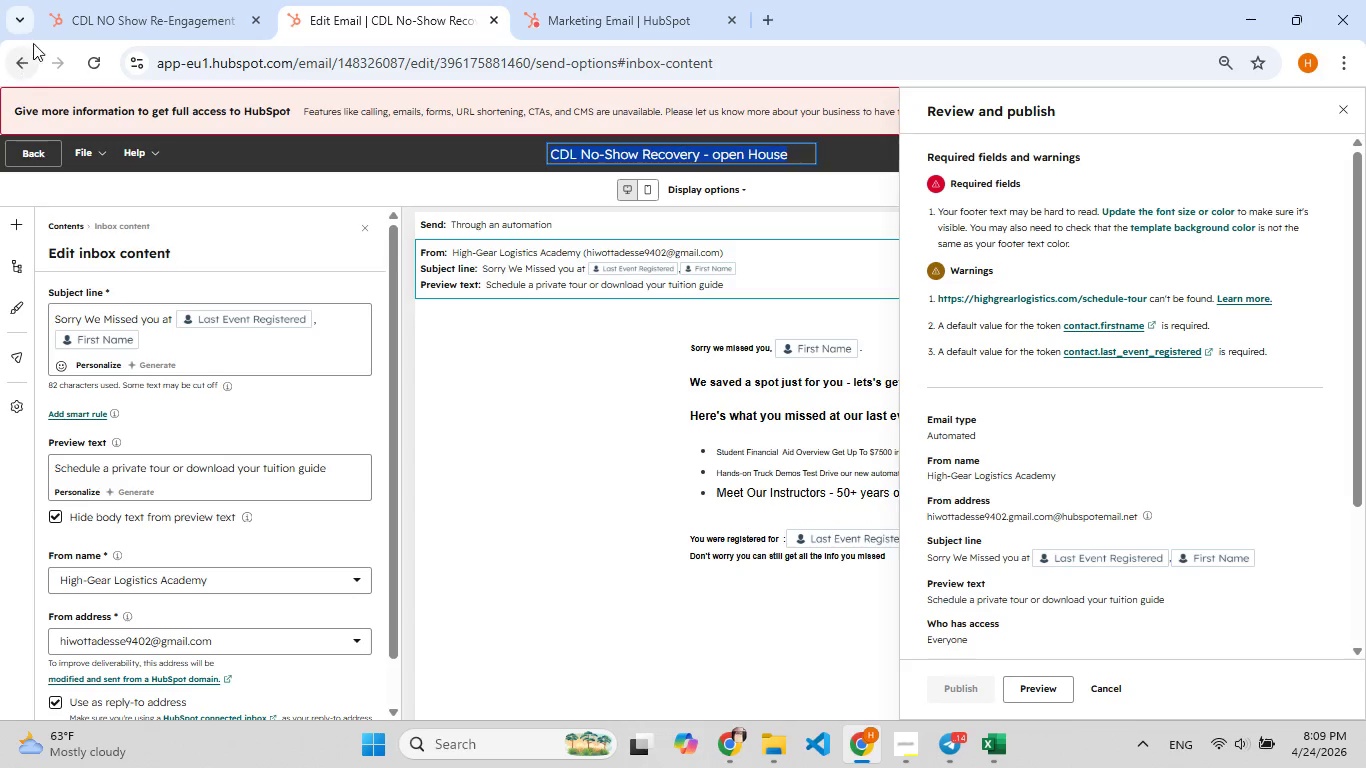 
left_click([71, 12])
 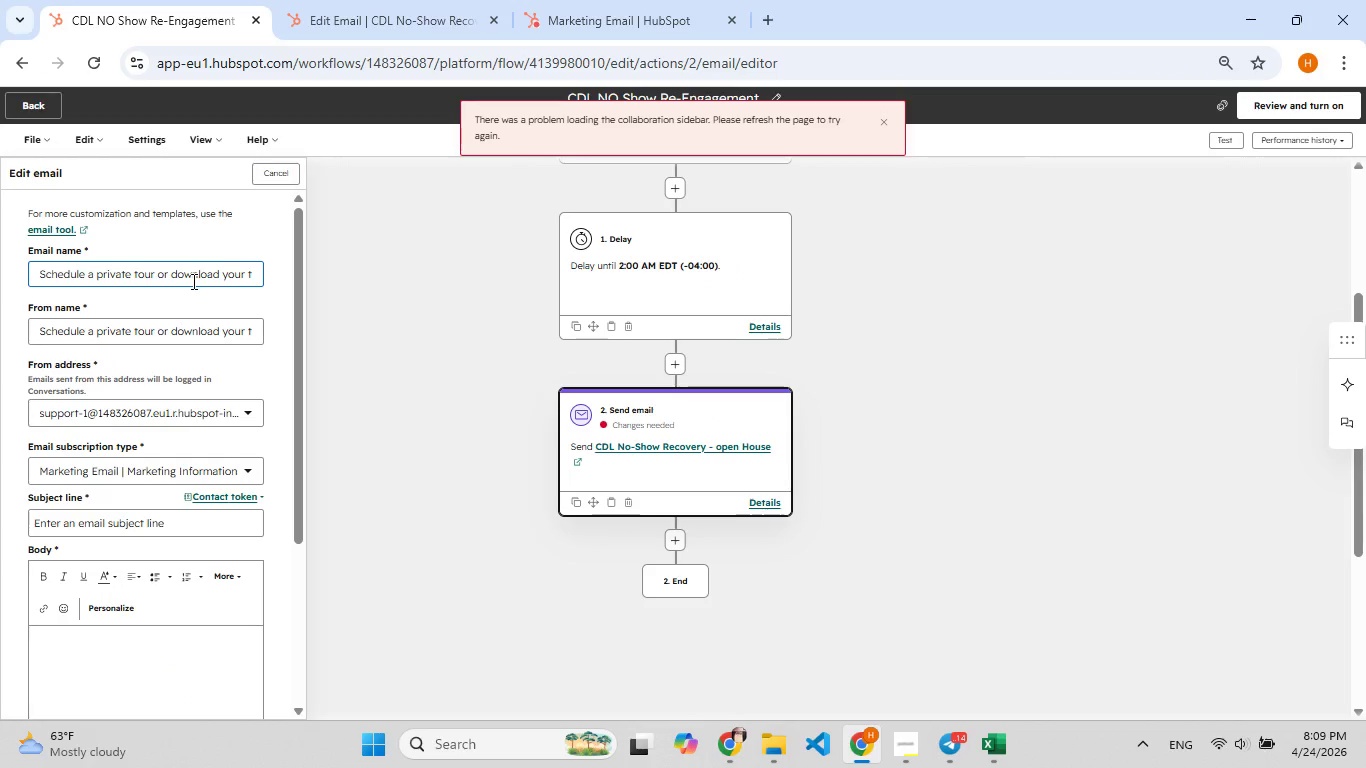 
left_click([192, 281])
 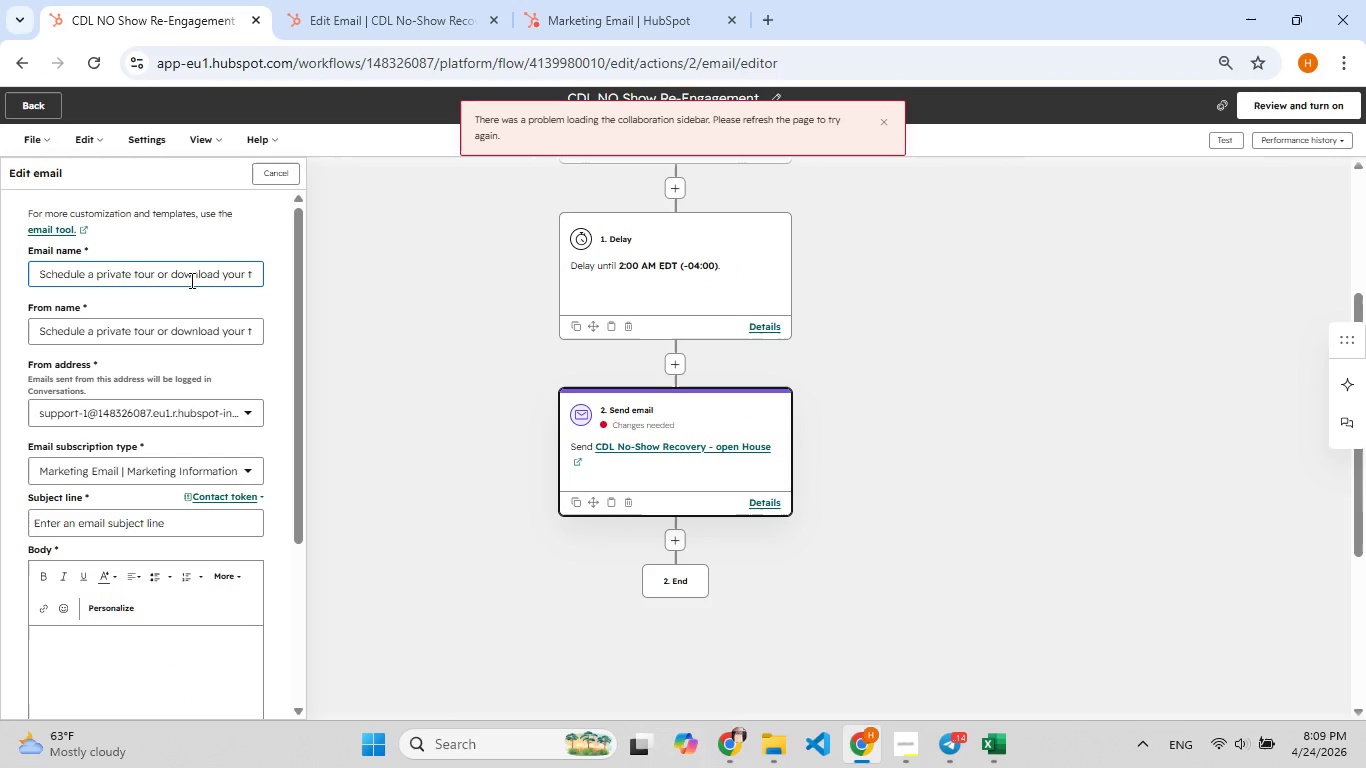 
key(Control+A)
 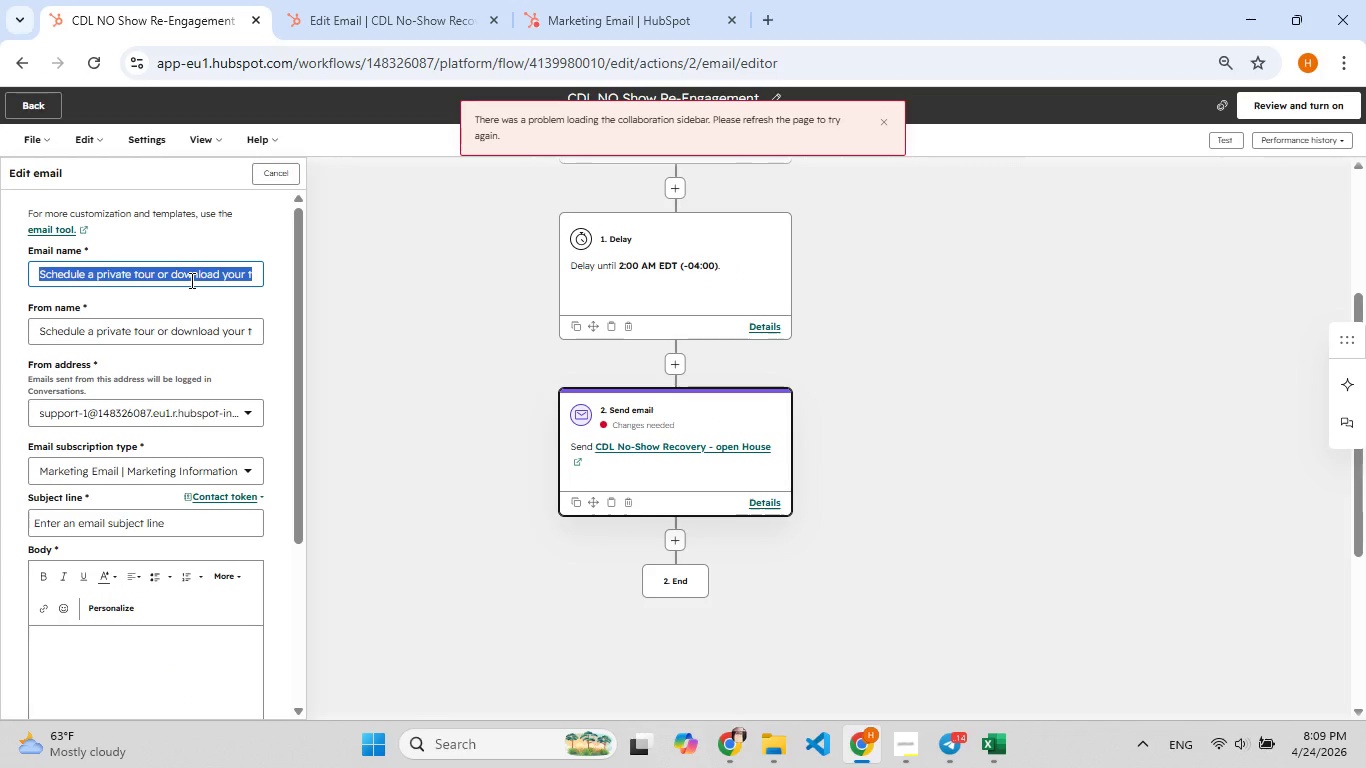 
key(Control+V)
 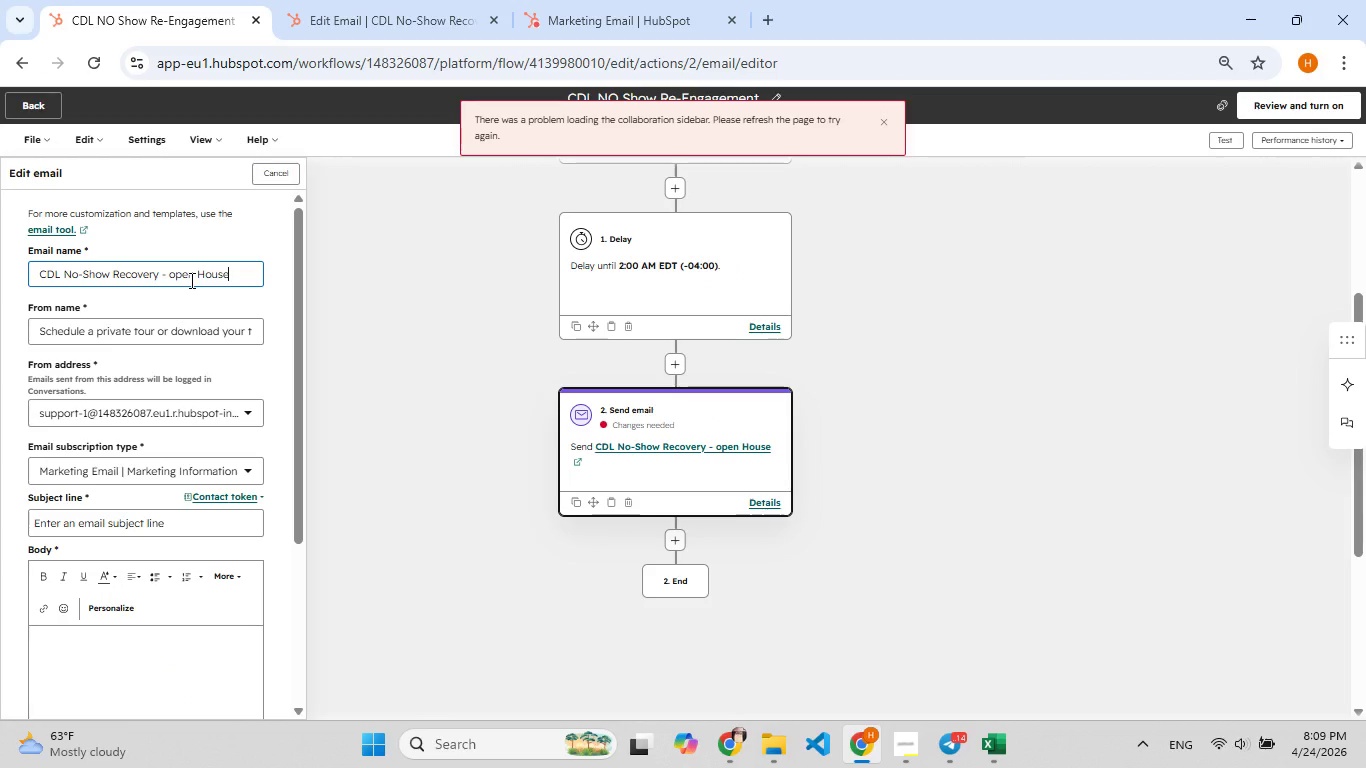 
hold_key(key=F9, duration=0.95)
 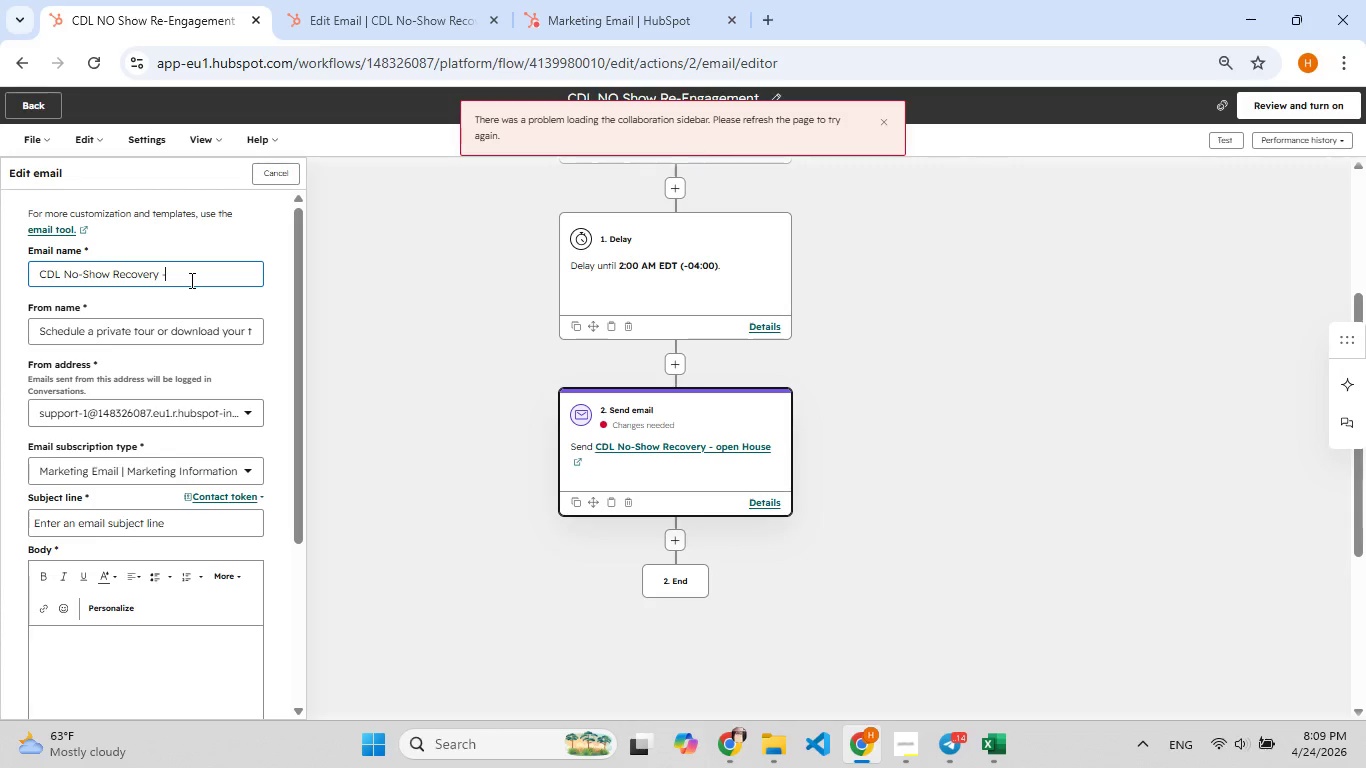 
hold_key(key=Backspace, duration=0.95)
 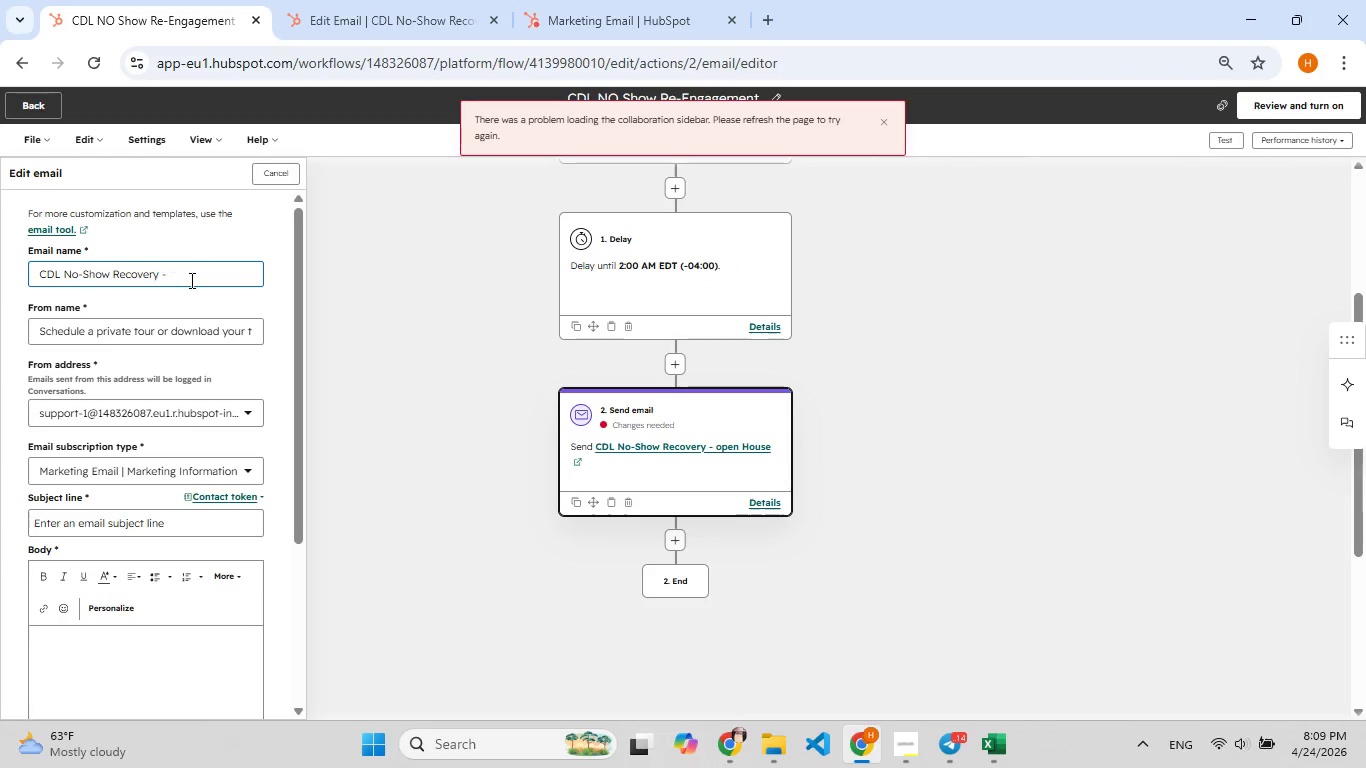 
key(Backspace)
 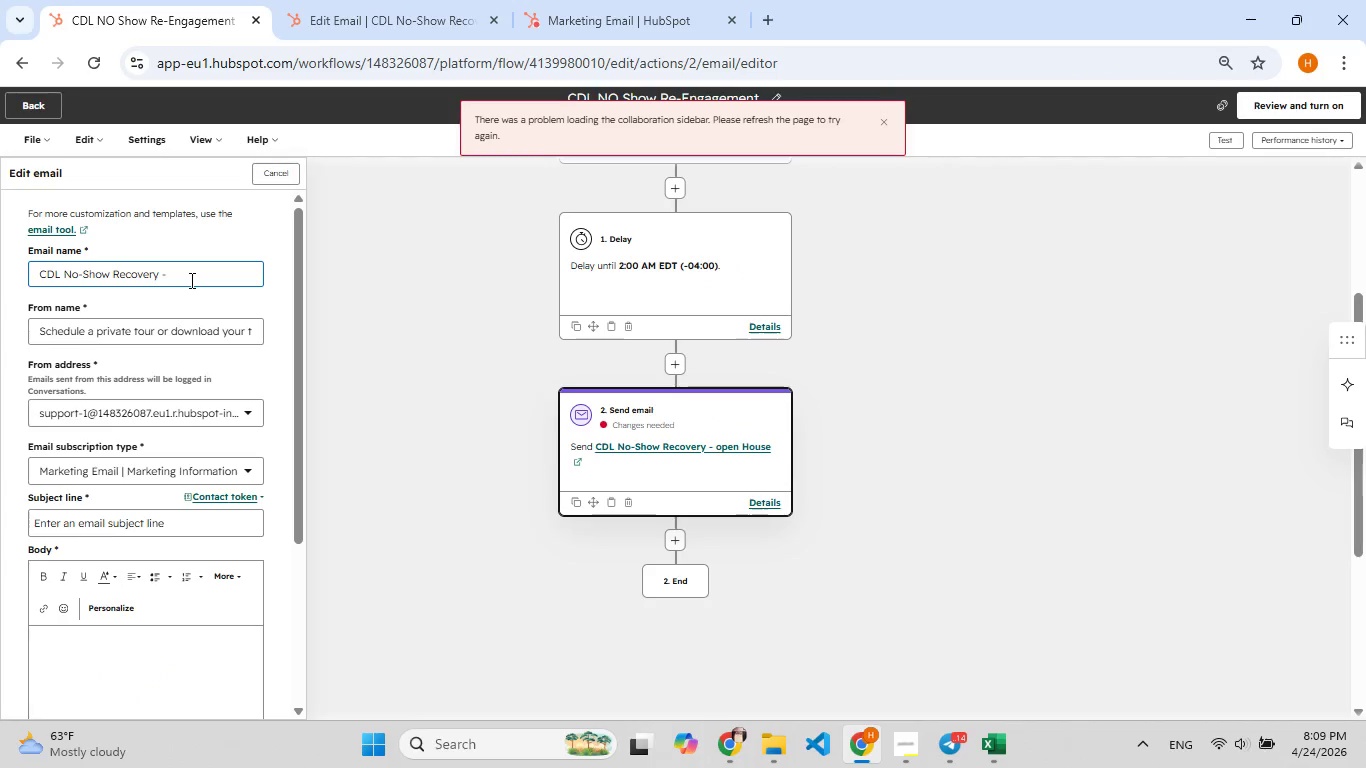 
key(F9)
 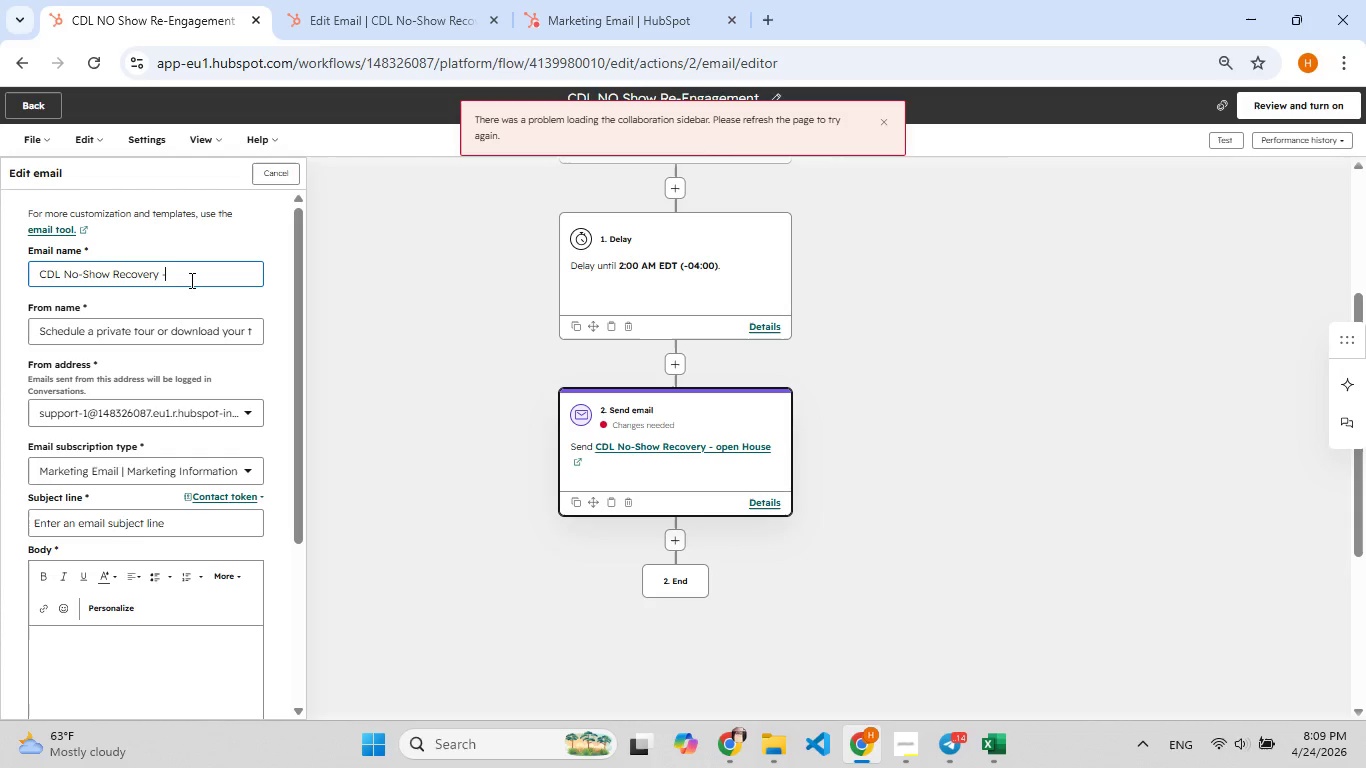 
key(F9)
 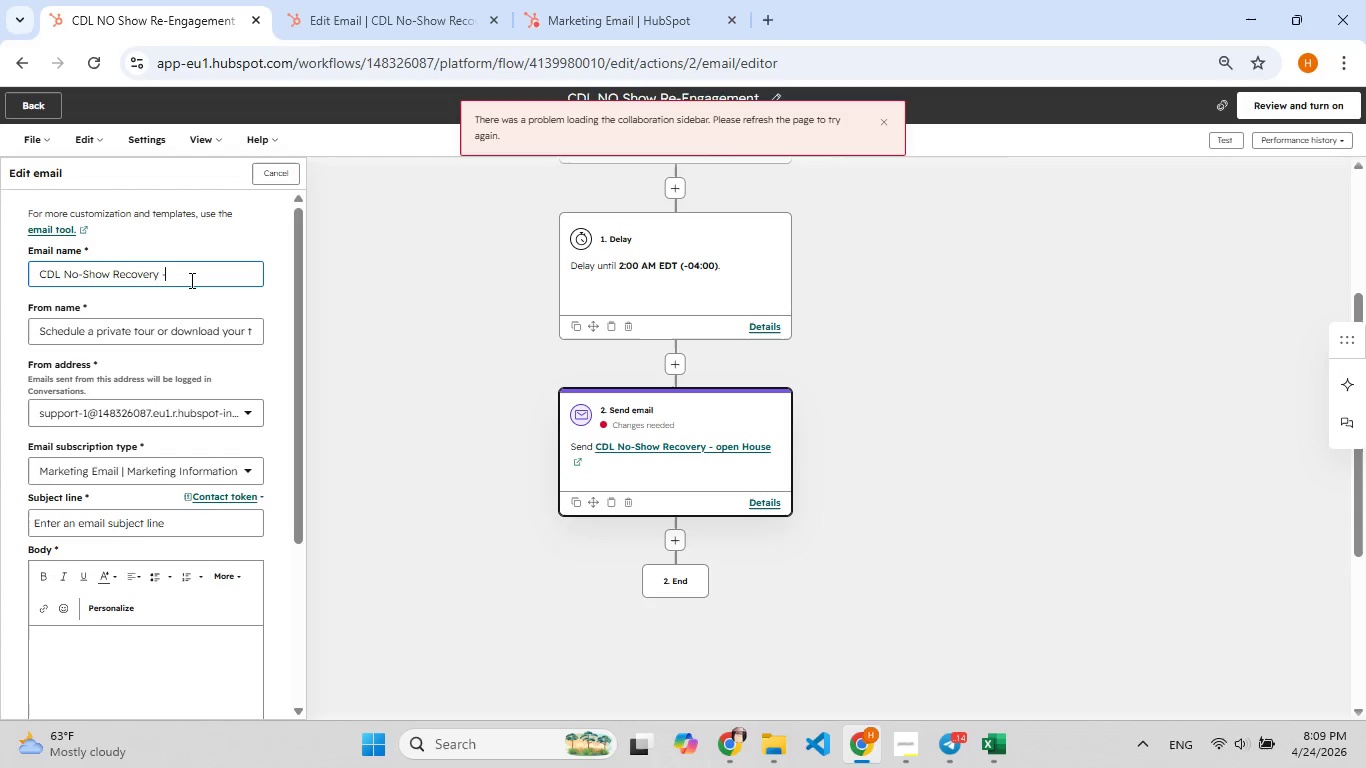 
key(Backspace)
 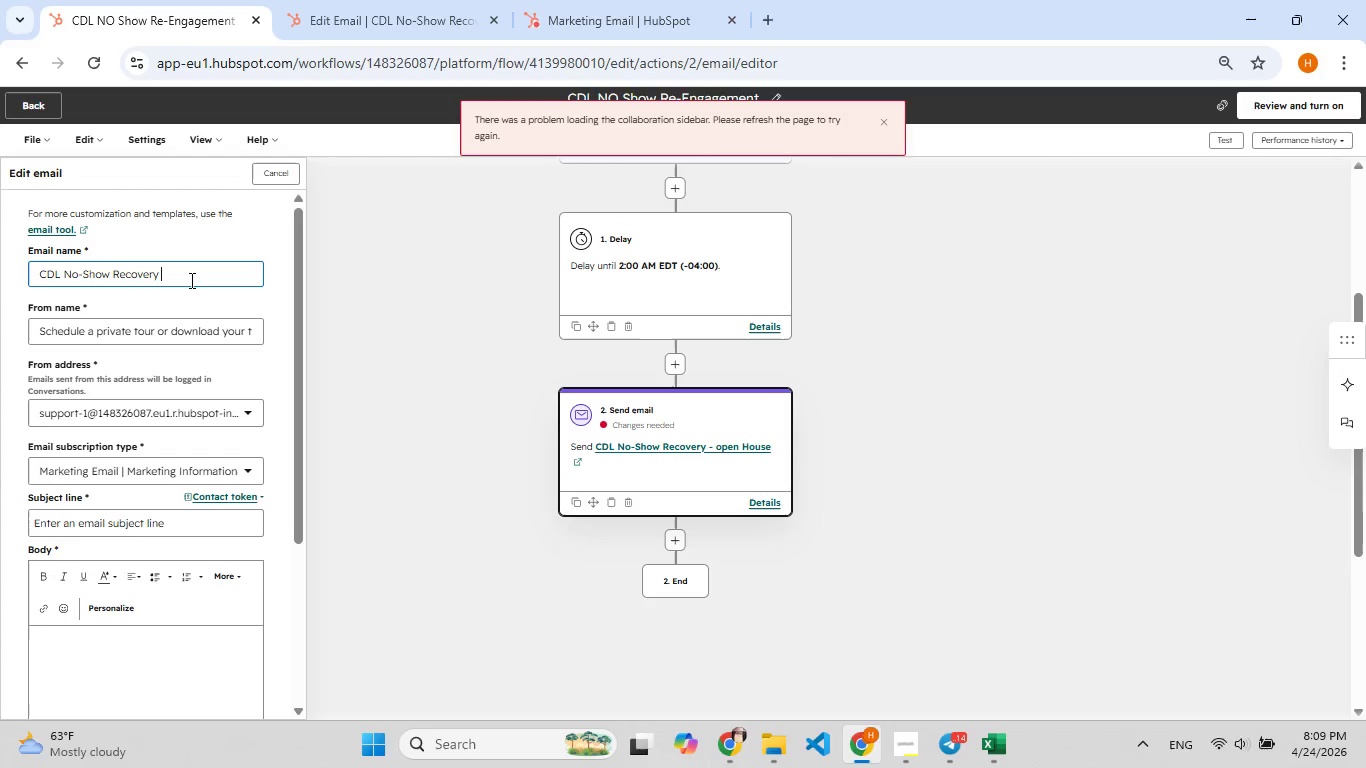 
key(F9)
 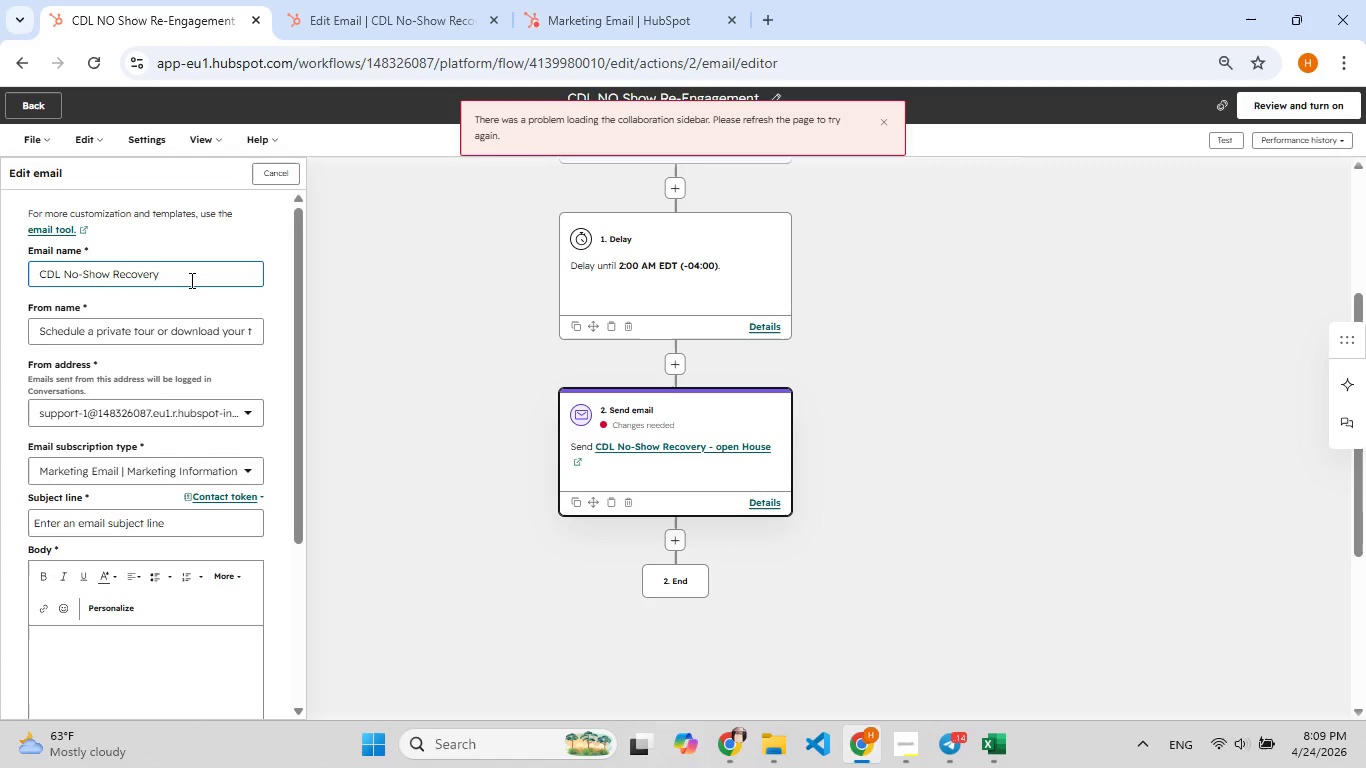 
key(Backspace)
 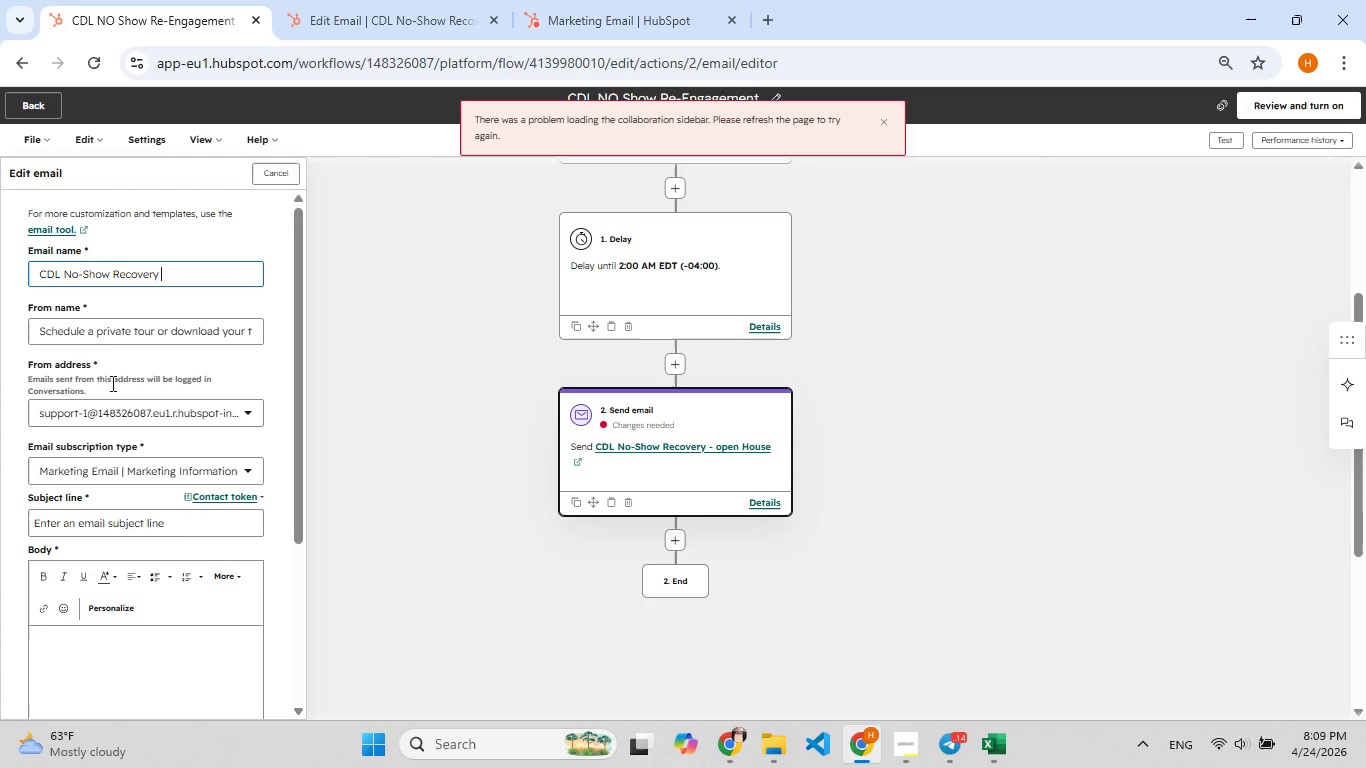 
scroll: coordinate [132, 442], scroll_direction: down, amount: 3.0
 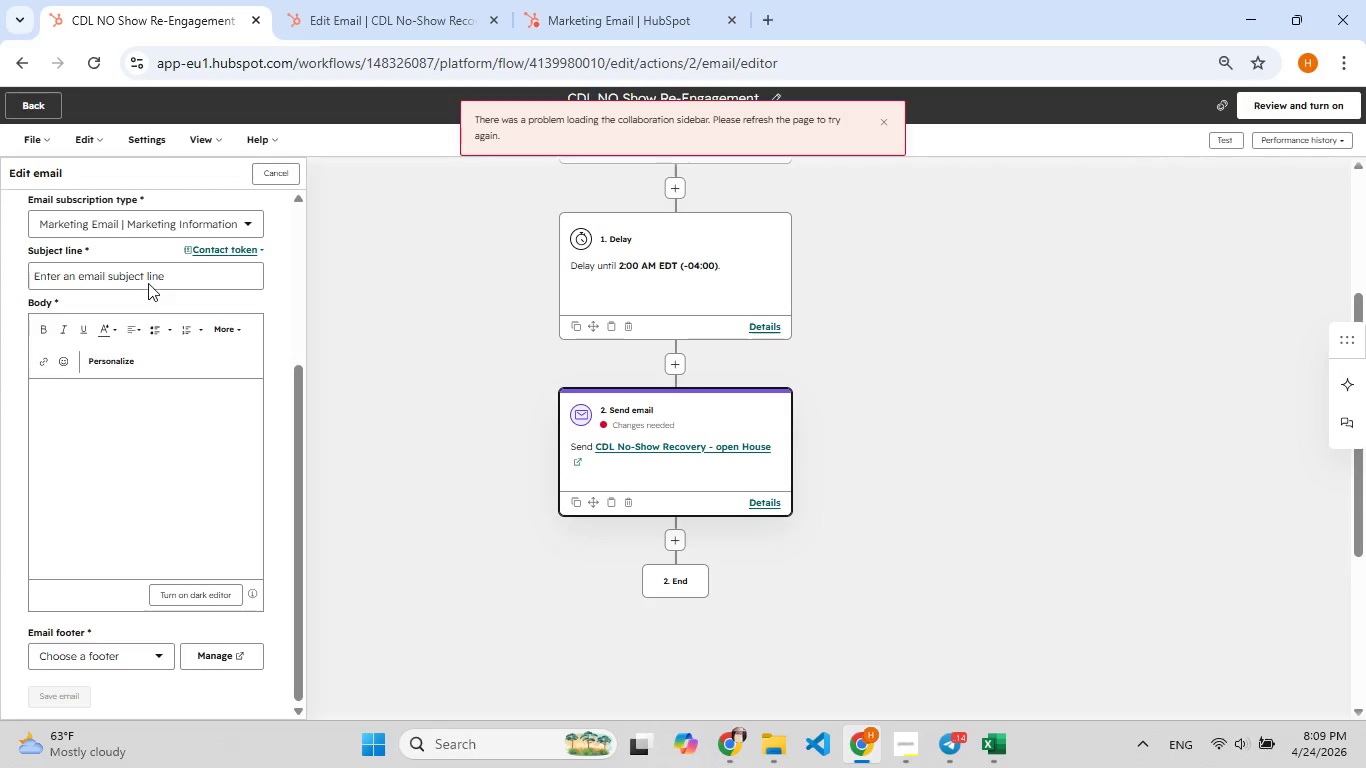 
left_click([144, 273])
 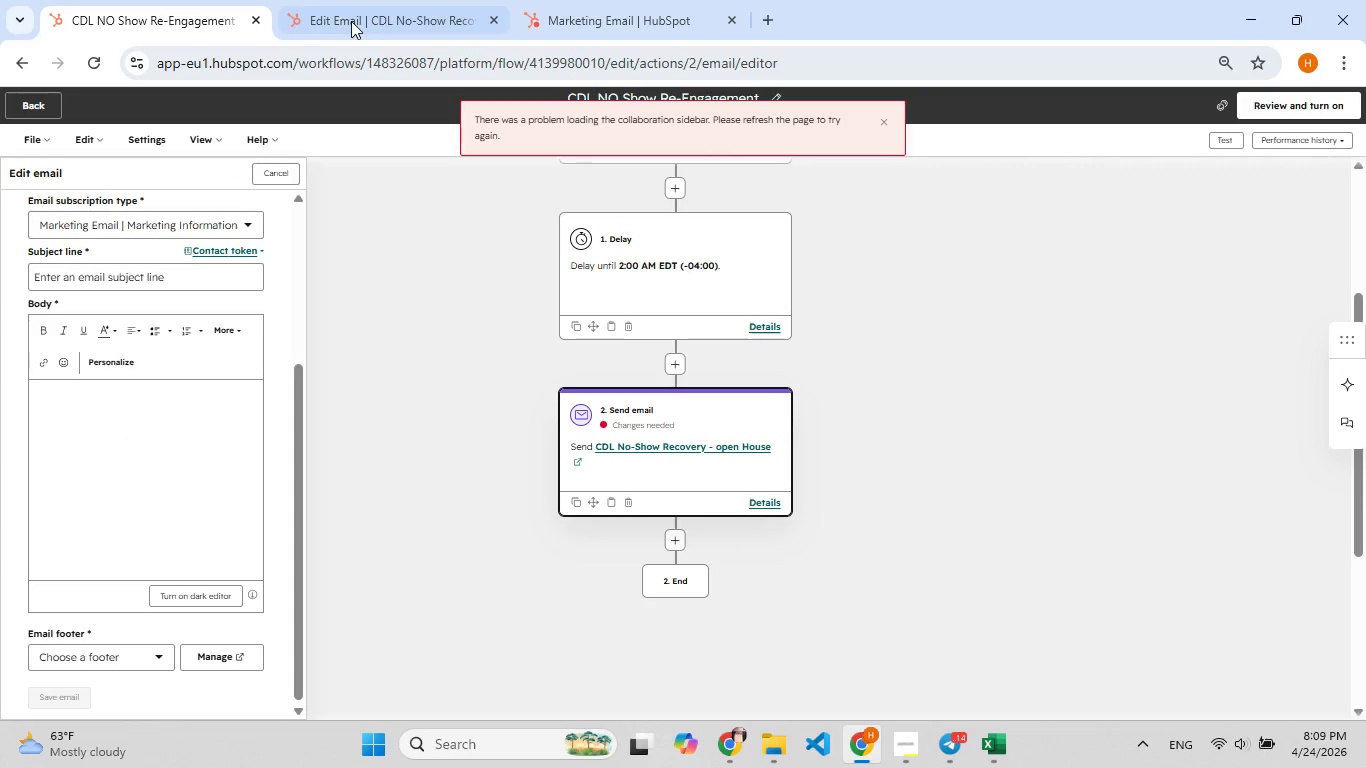 
left_click([355, 17])
 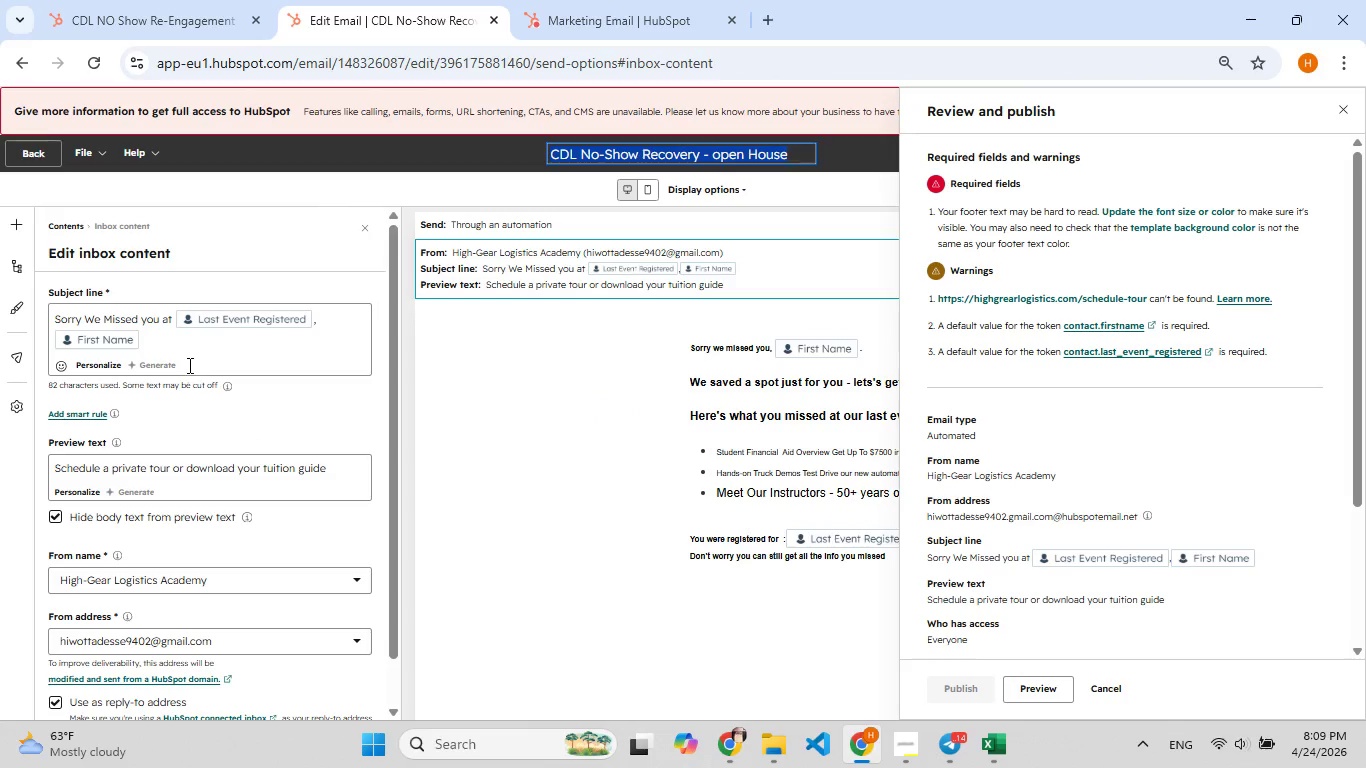 
left_click_drag(start_coordinate=[185, 348], to_coordinate=[32, 312])
 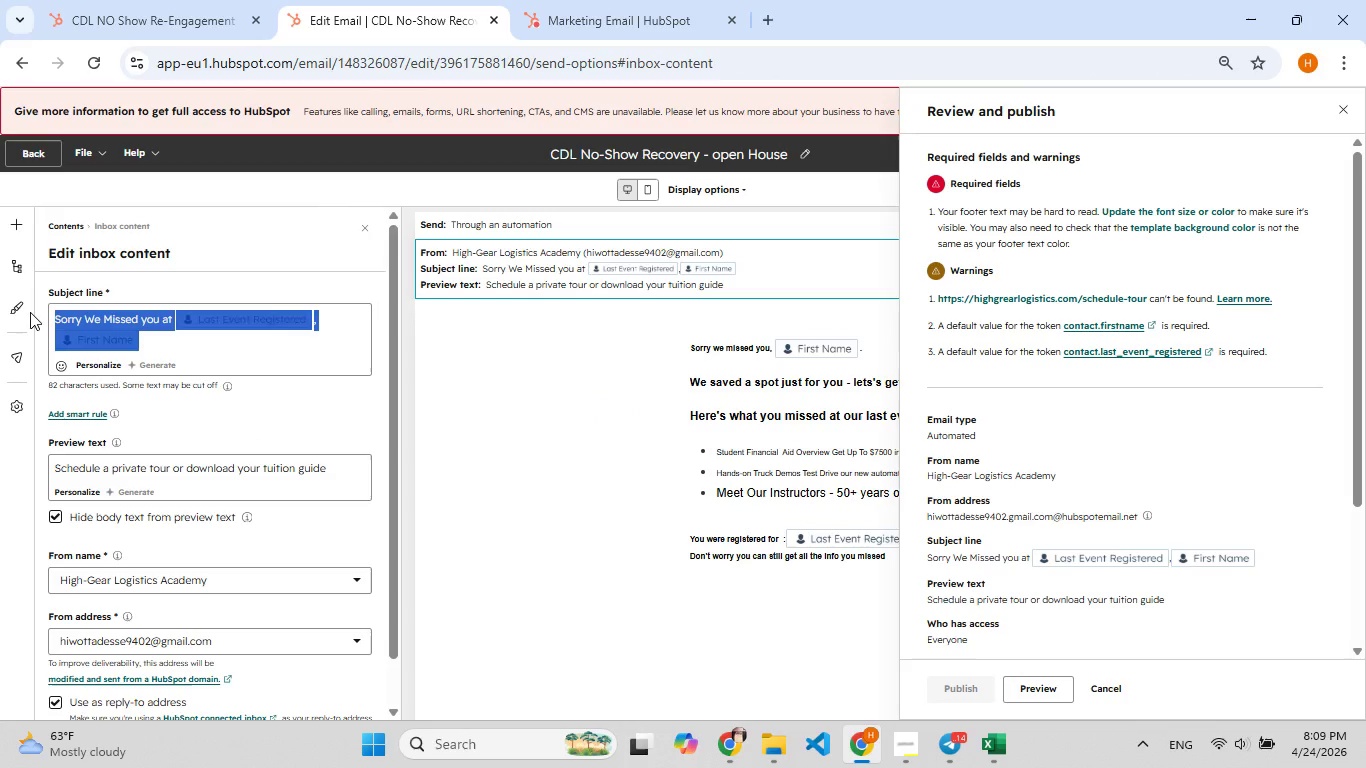 
key(Control+C)
 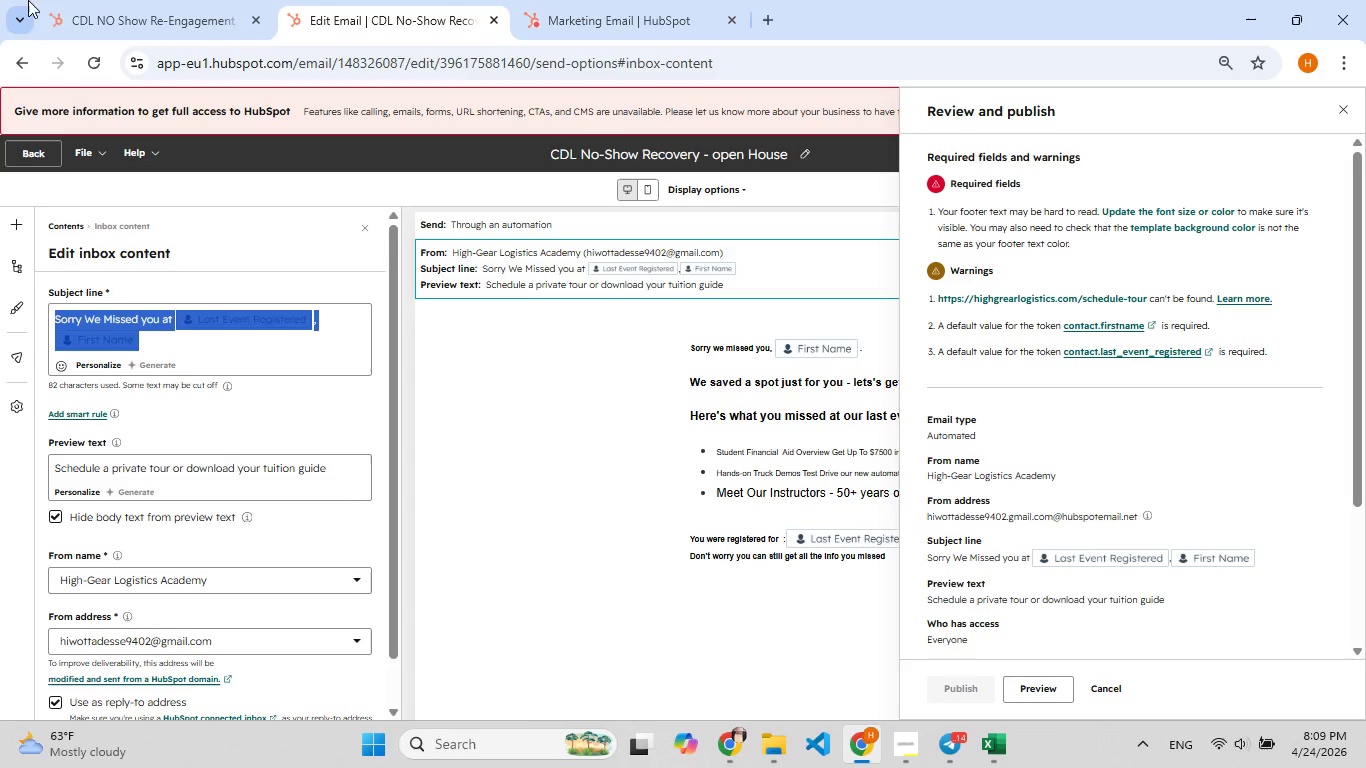 
left_click([53, 5])
 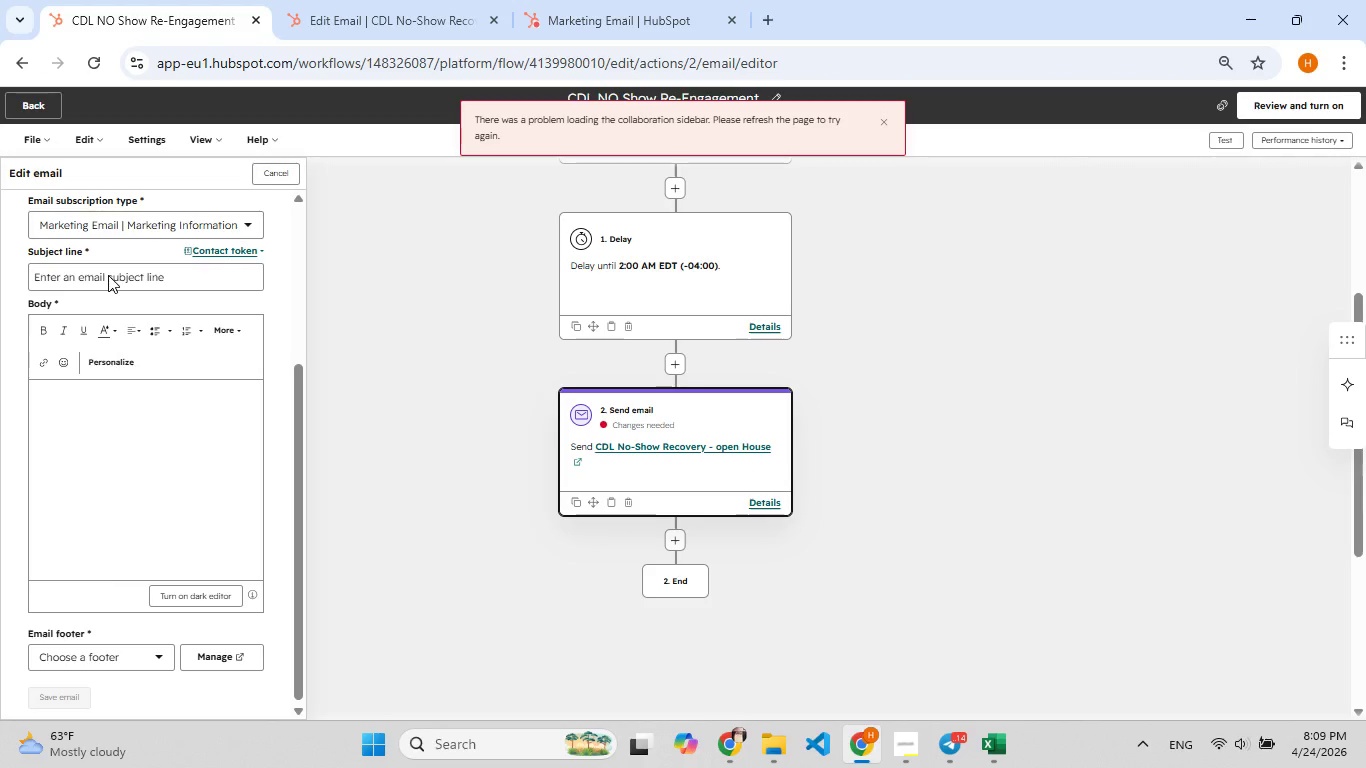 
key(Control+V)
 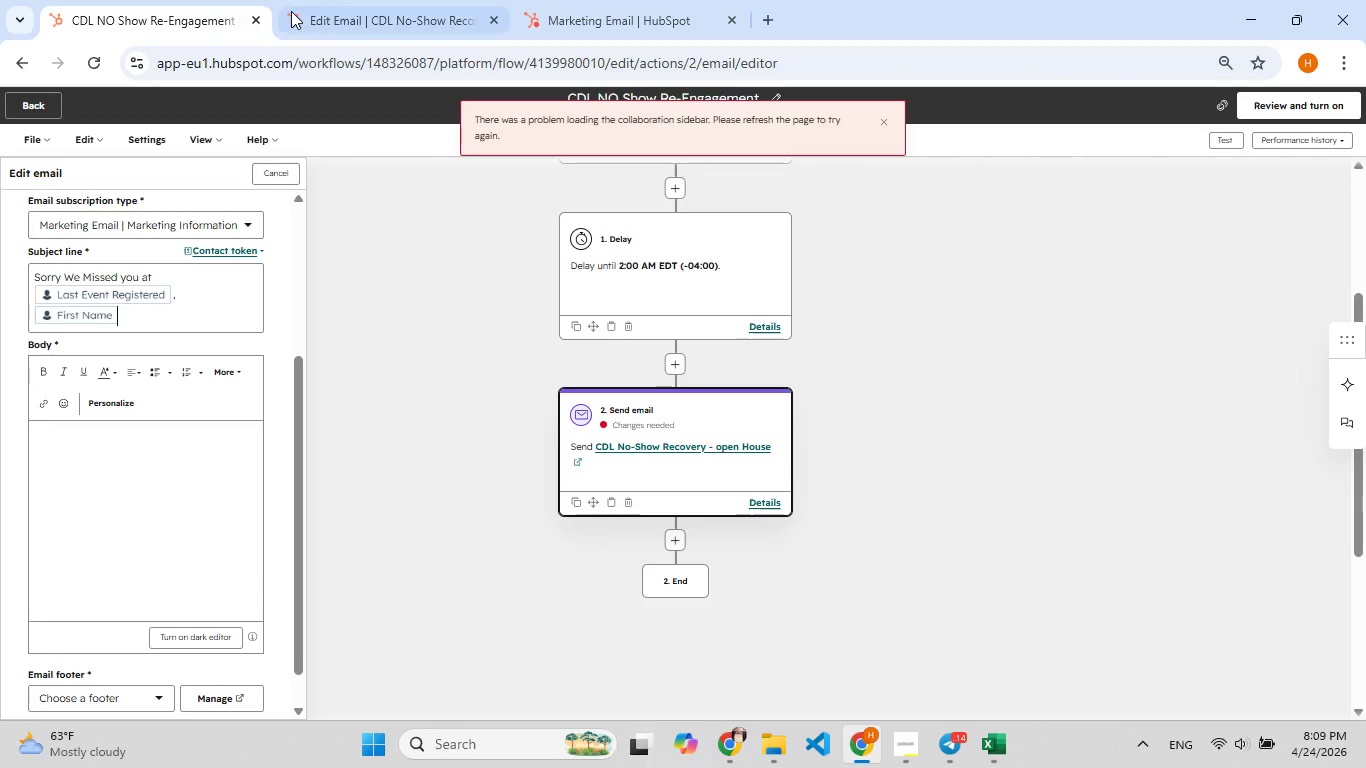 
left_click([357, 8])
 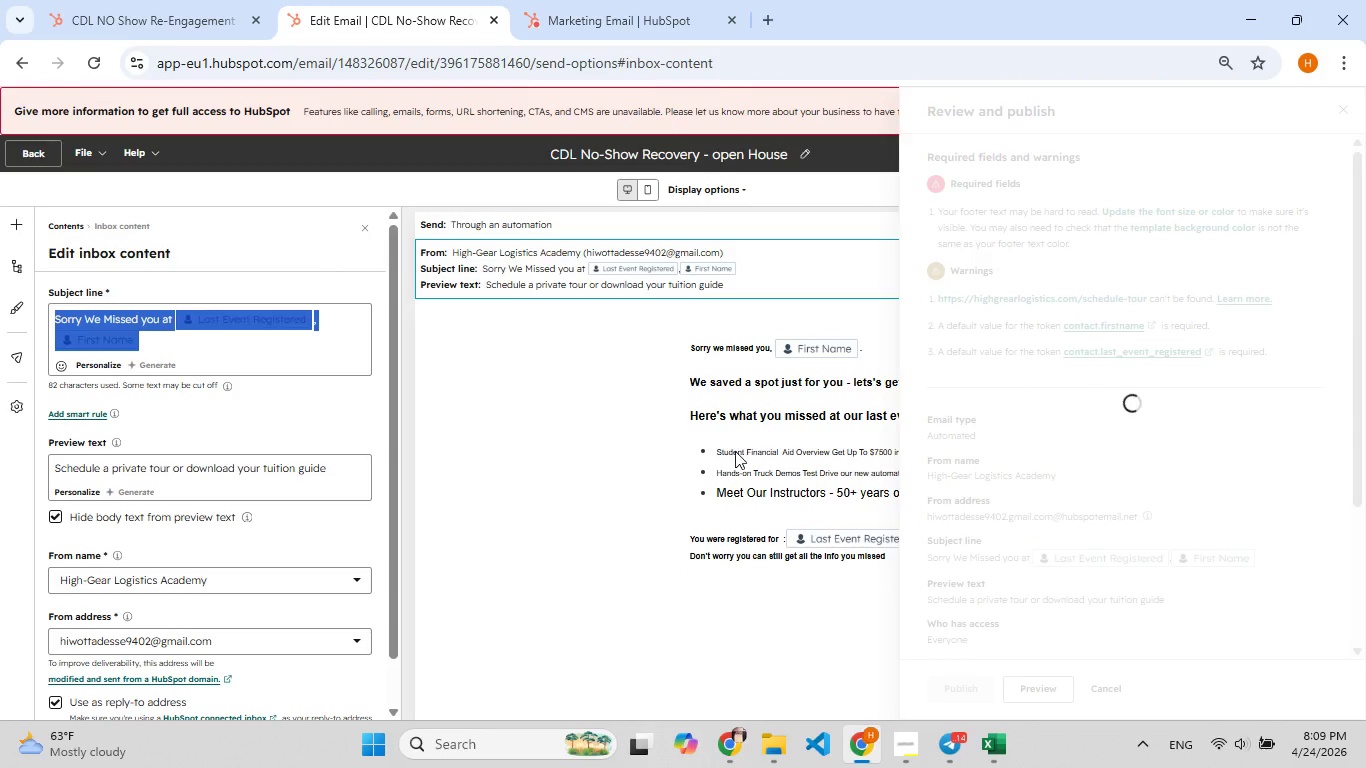 
double_click([735, 451])
 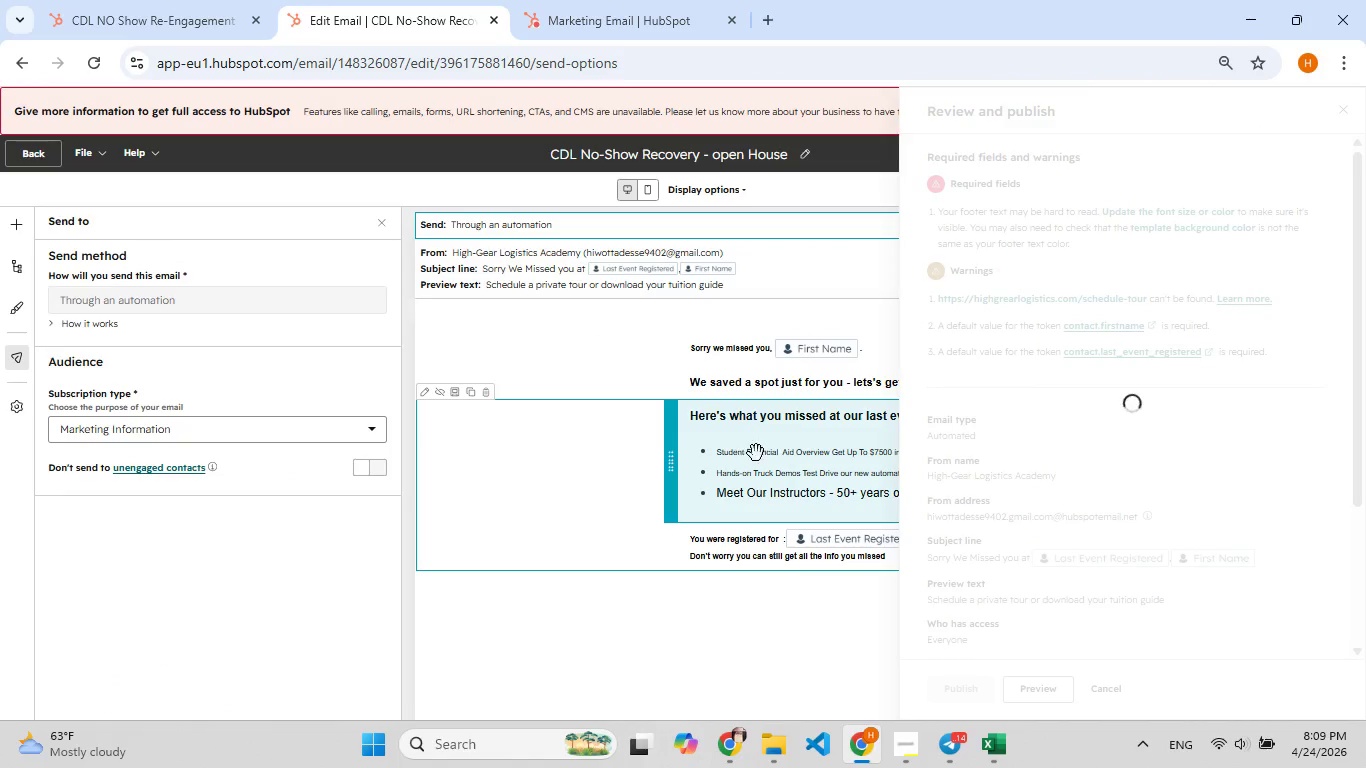 
double_click([771, 456])
 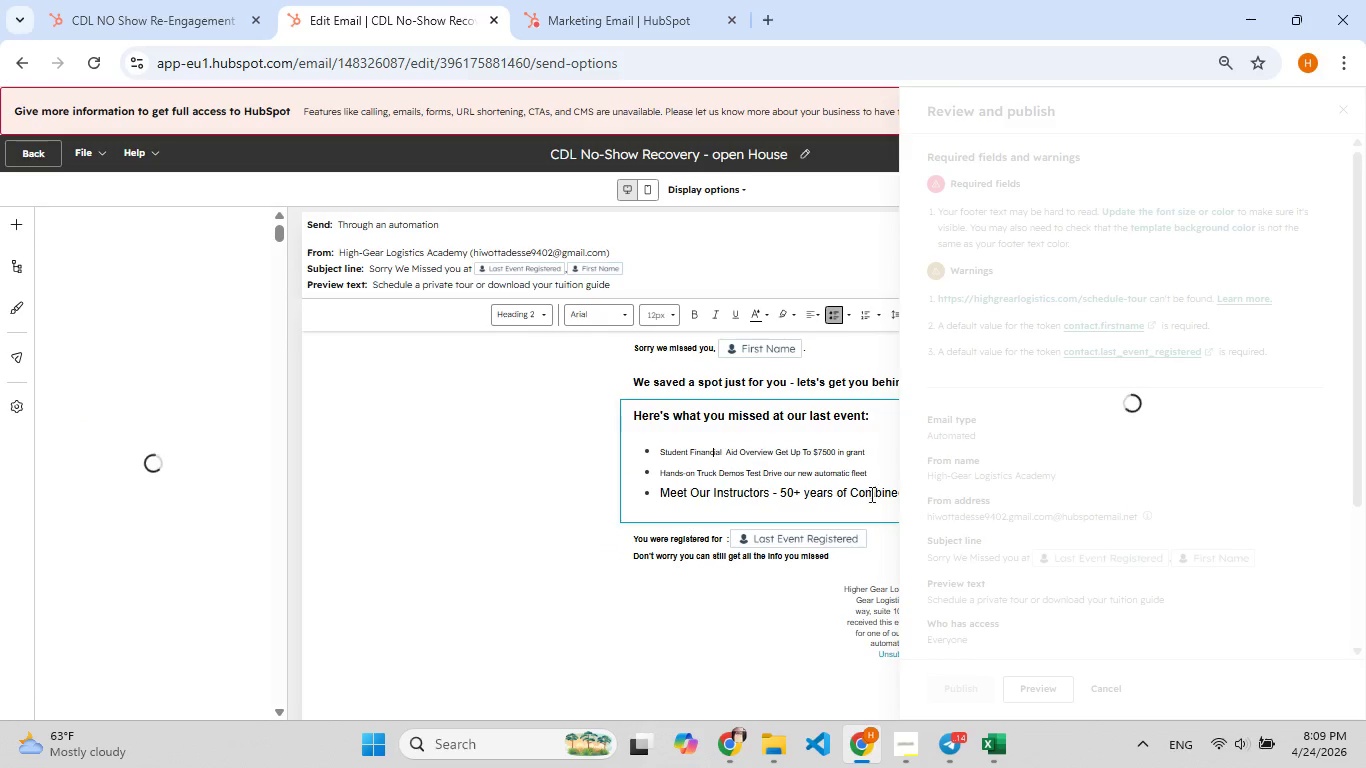 
scroll: coordinate [788, 494], scroll_direction: up, amount: 3.0
 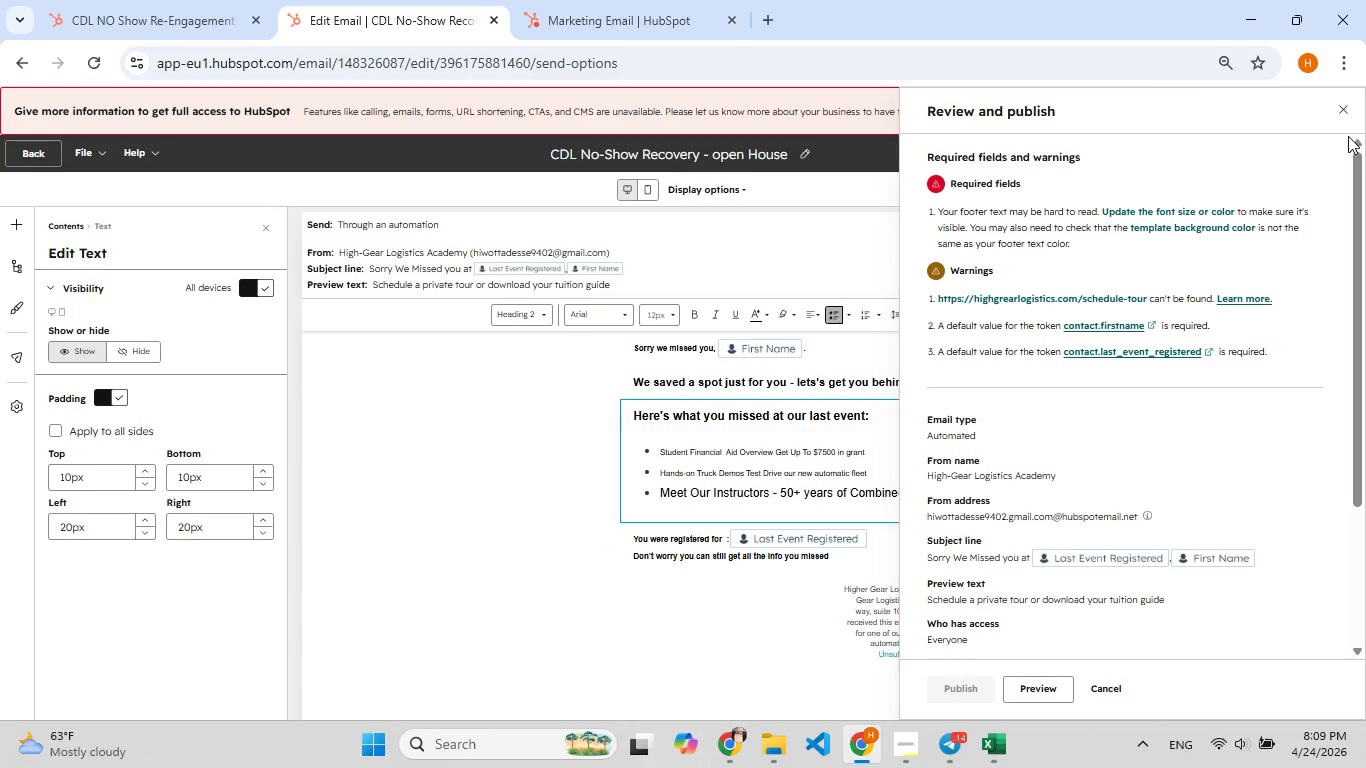 
left_click([1344, 98])
 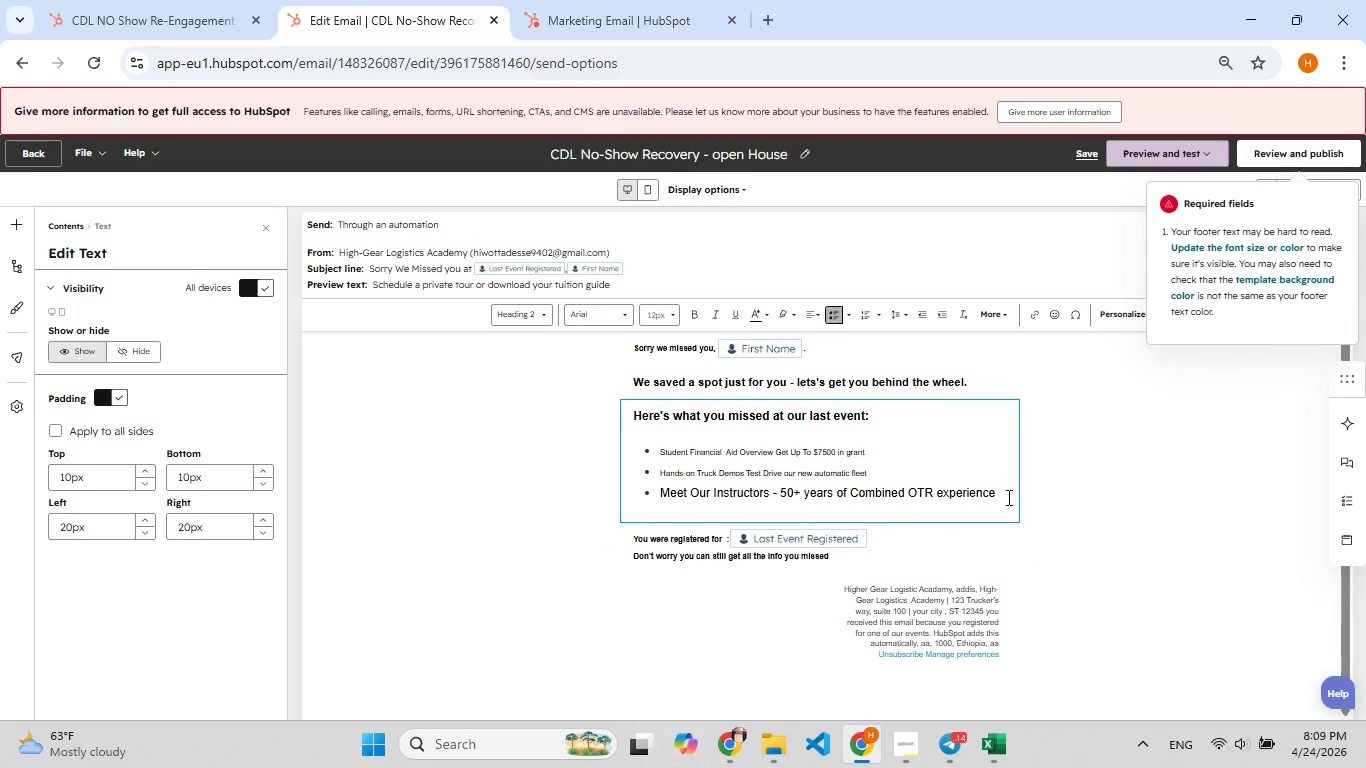 
left_click_drag(start_coordinate=[1007, 497], to_coordinate=[636, 431])
 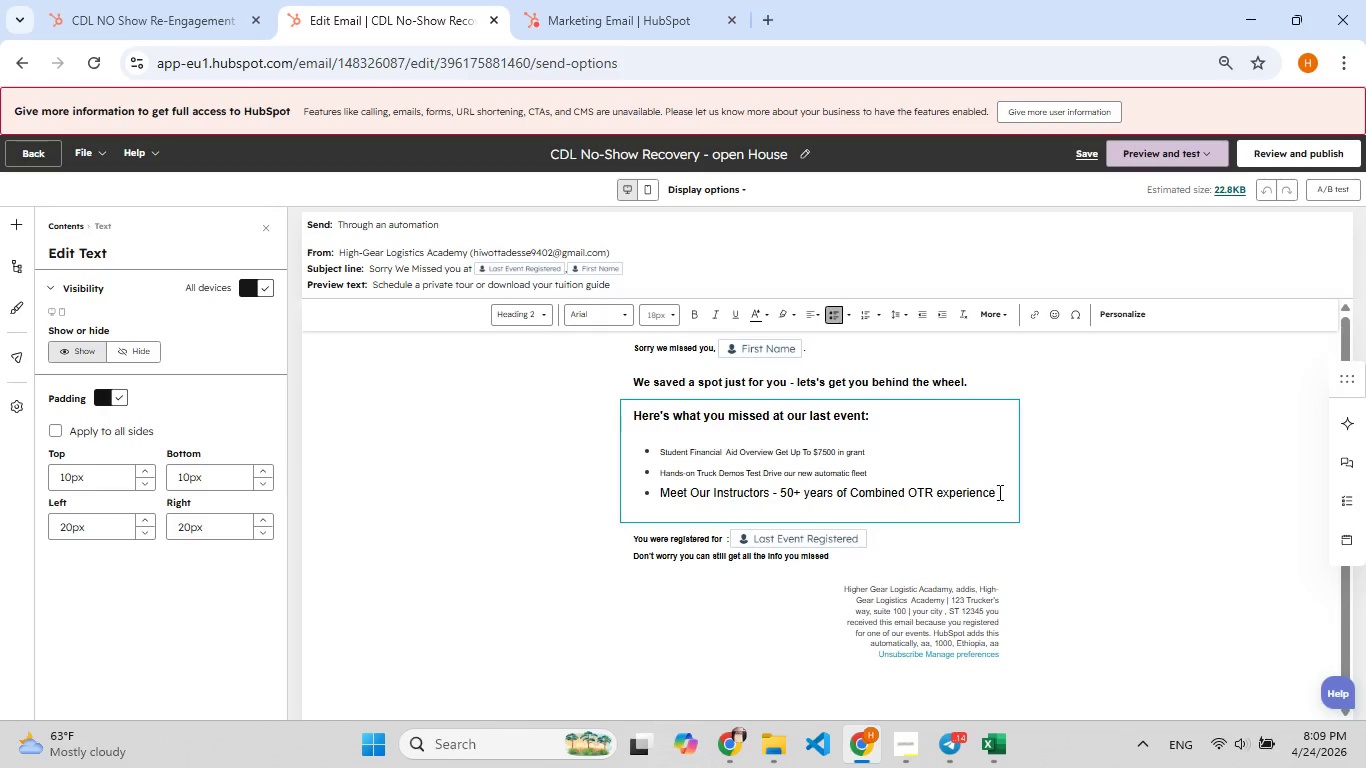 
left_click_drag(start_coordinate=[1000, 494], to_coordinate=[737, 452])
 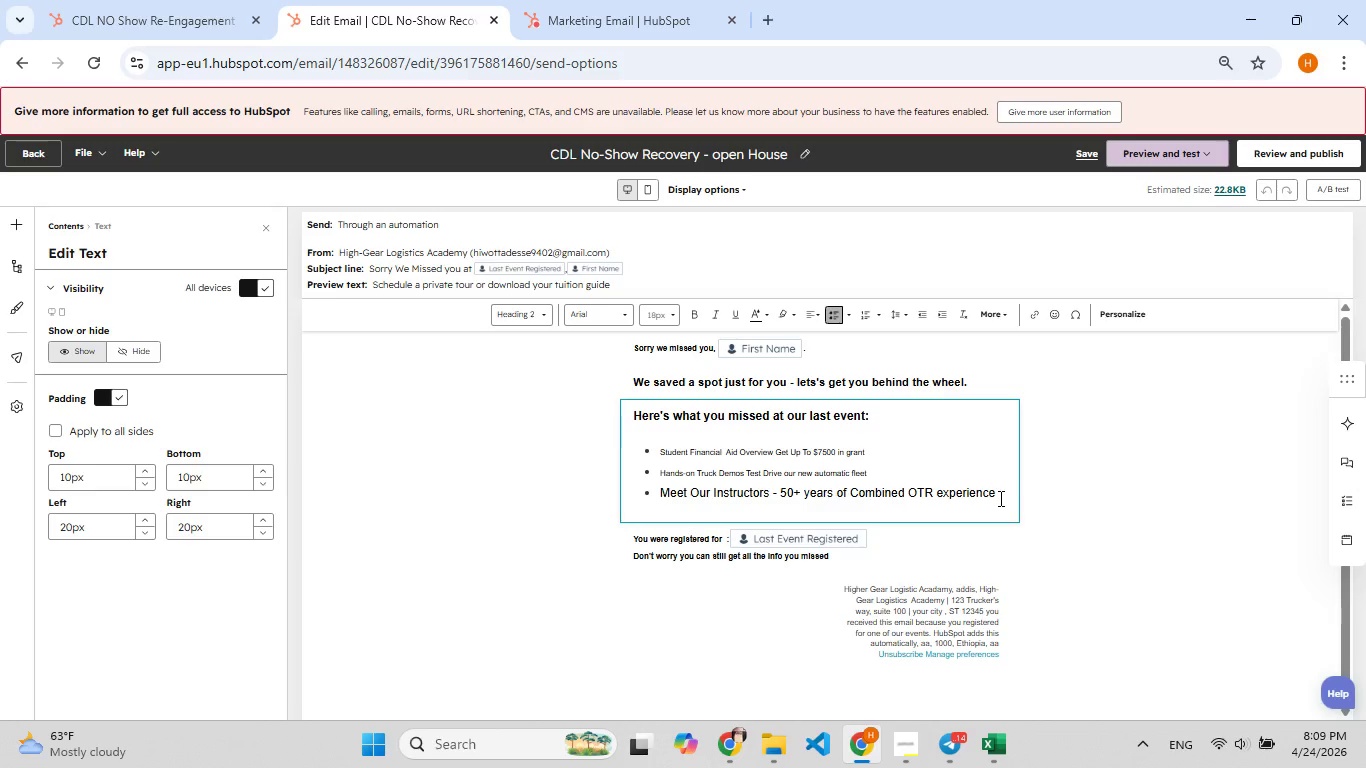 
left_click([998, 498])
 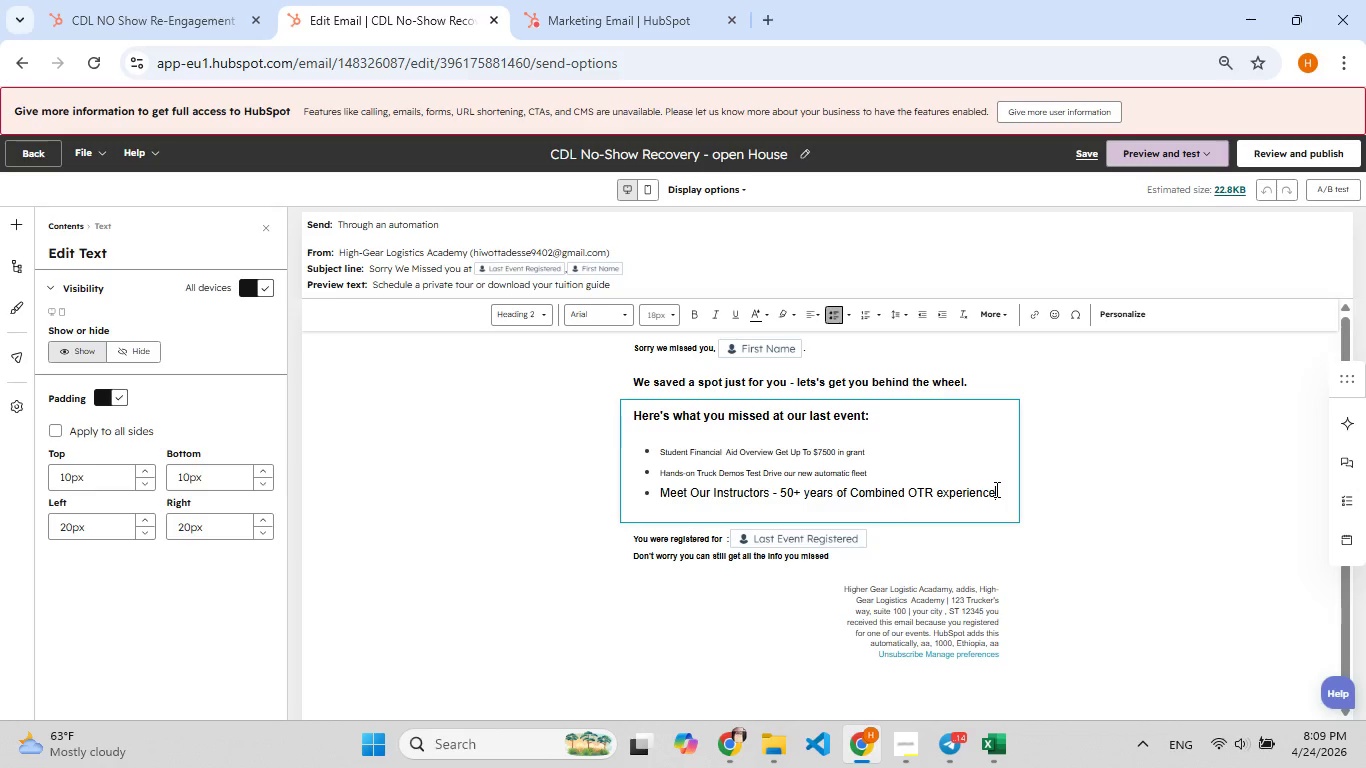 
left_click_drag(start_coordinate=[995, 489], to_coordinate=[630, 416])
 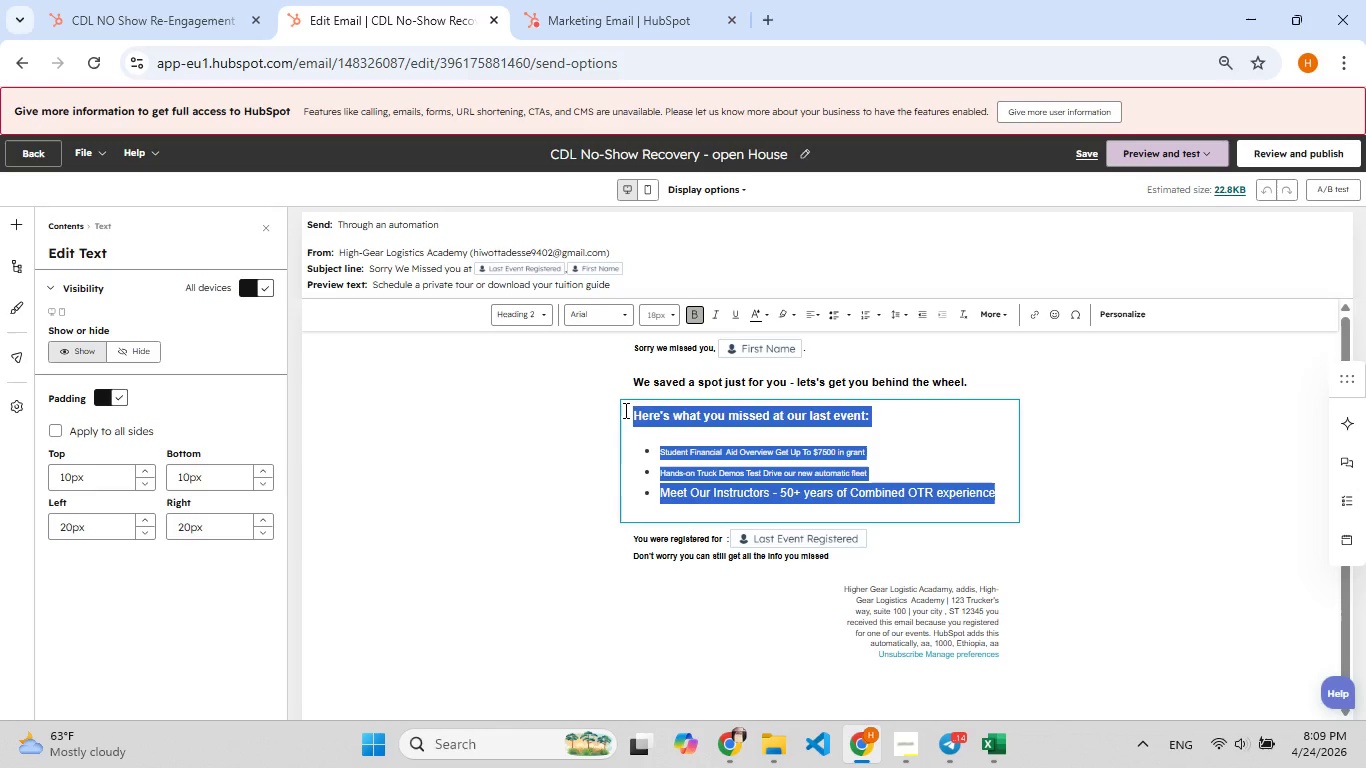 
key(Control+C)
 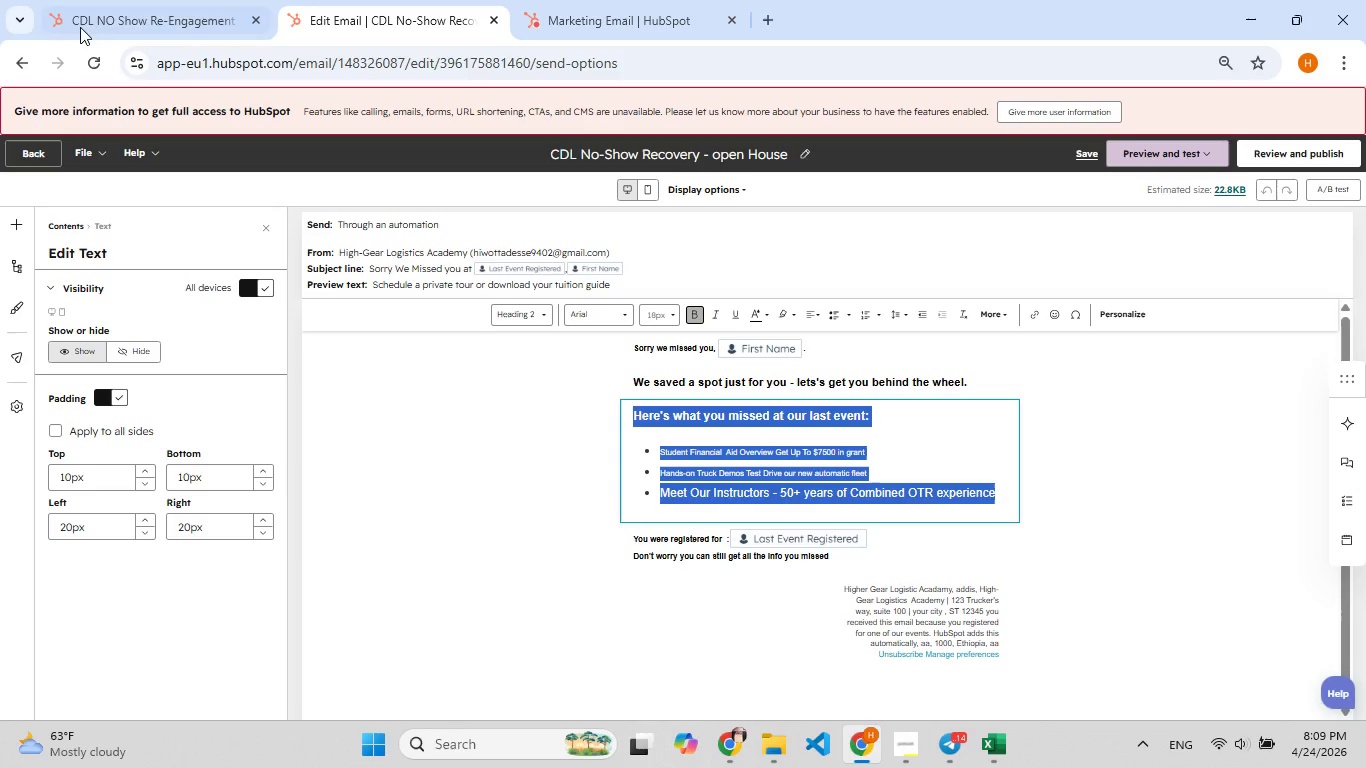 
left_click([114, 26])
 